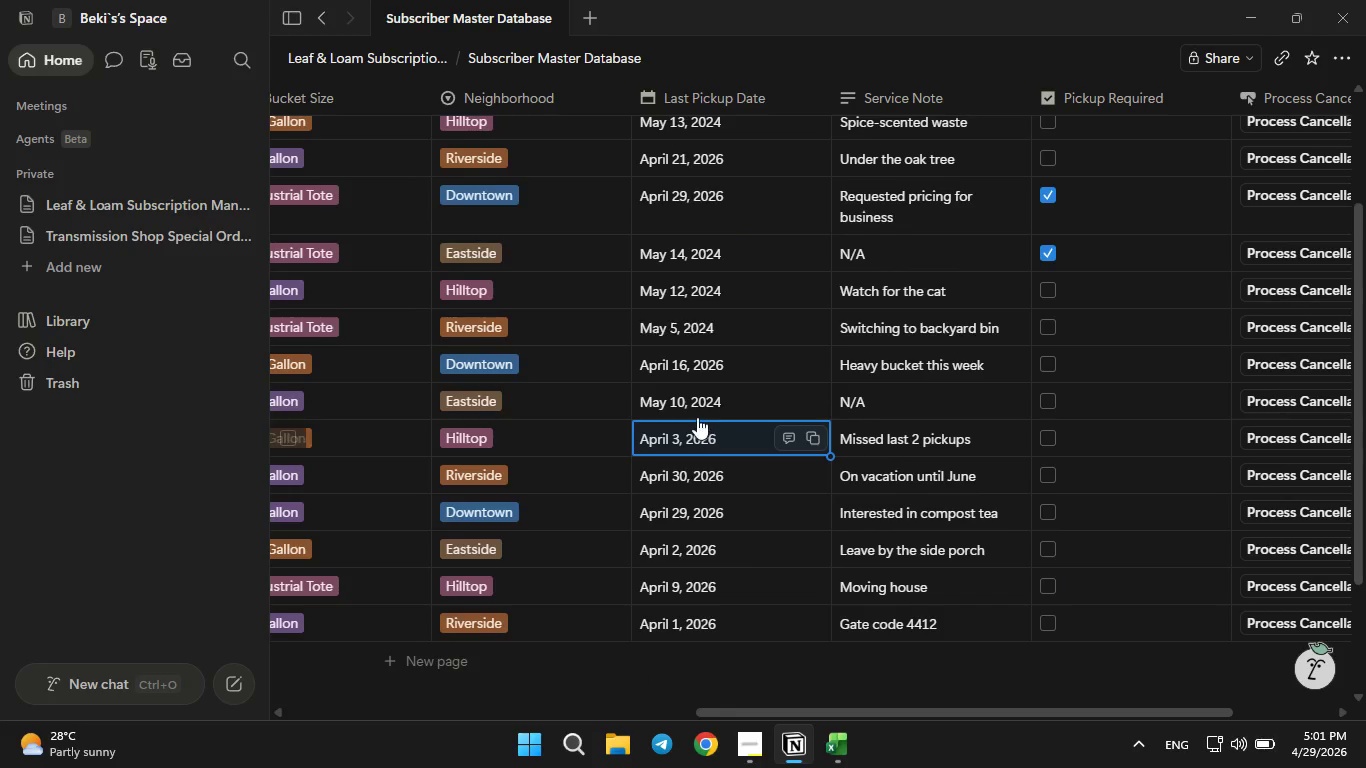 
left_click([684, 403])
 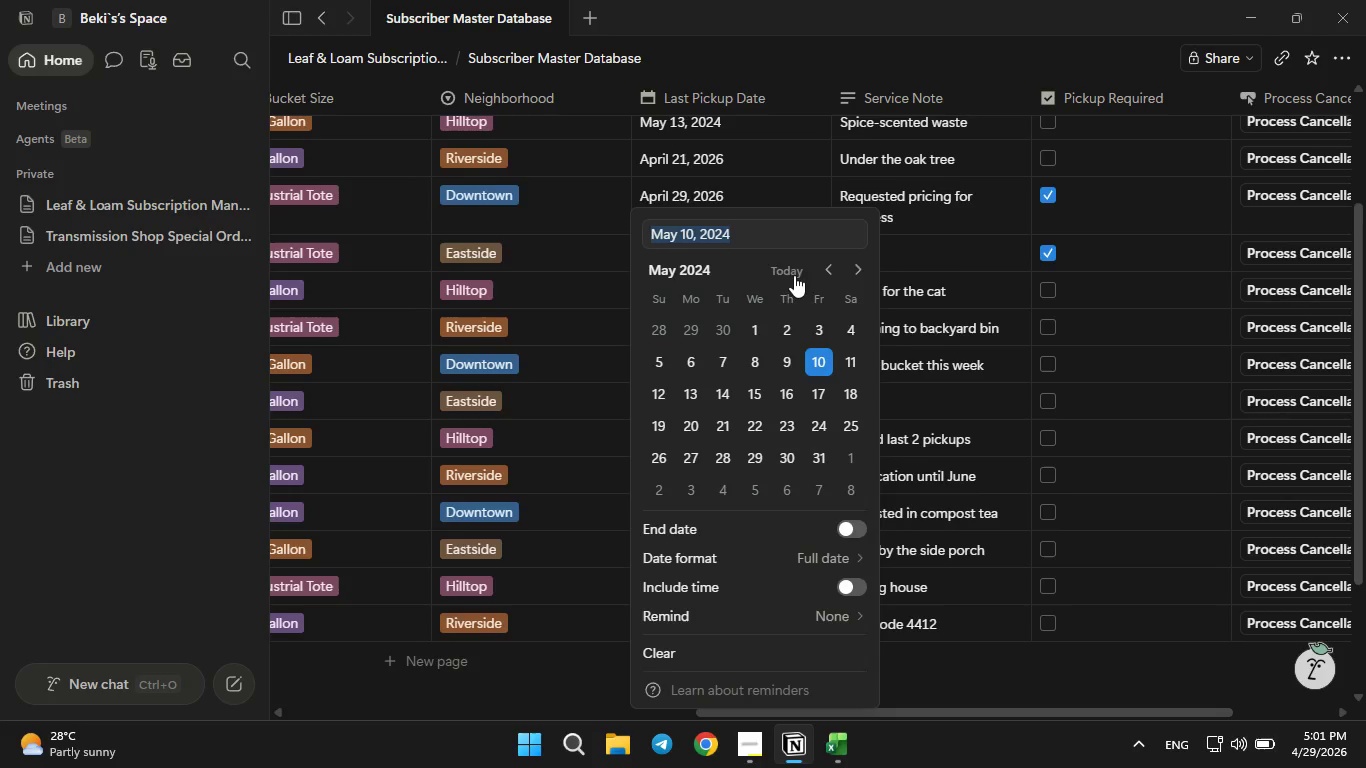 
left_click([787, 271])
 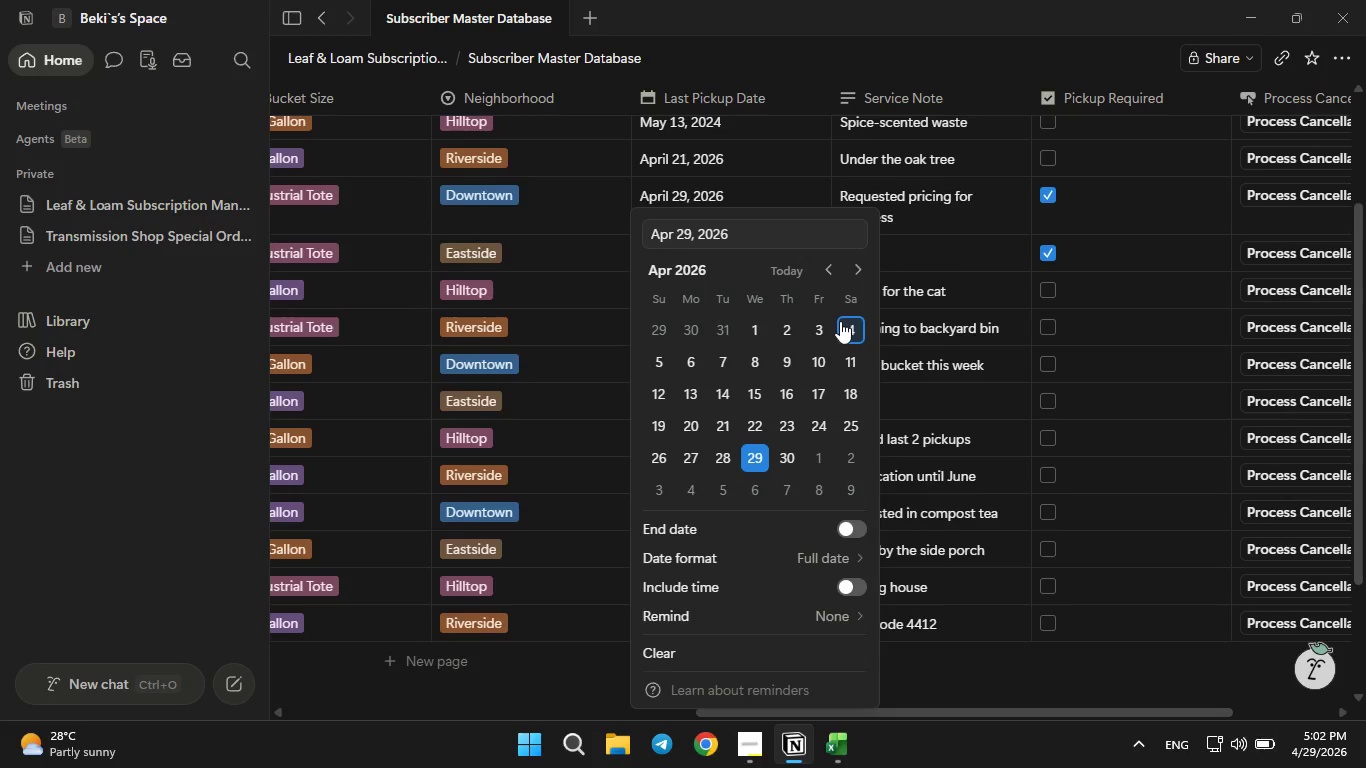 
left_click([840, 321])
 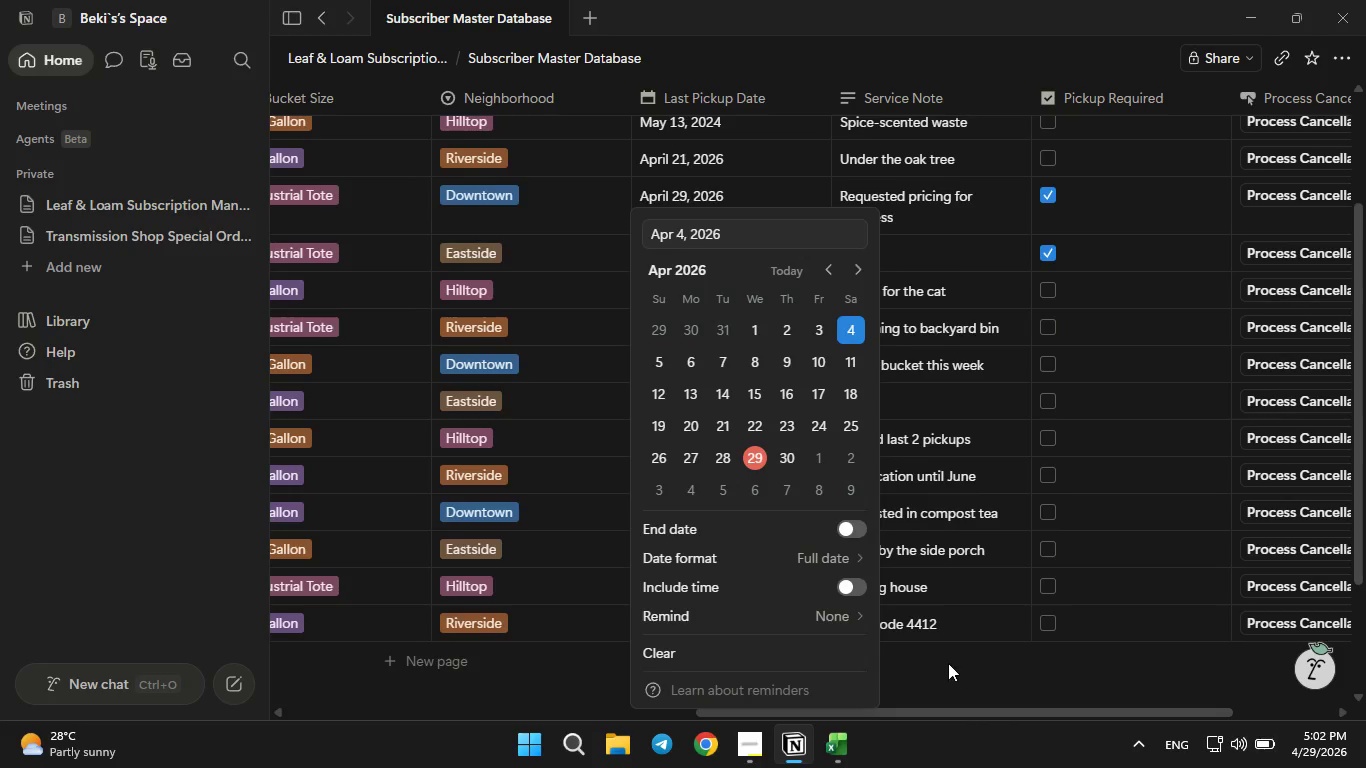 
left_click([948, 663])
 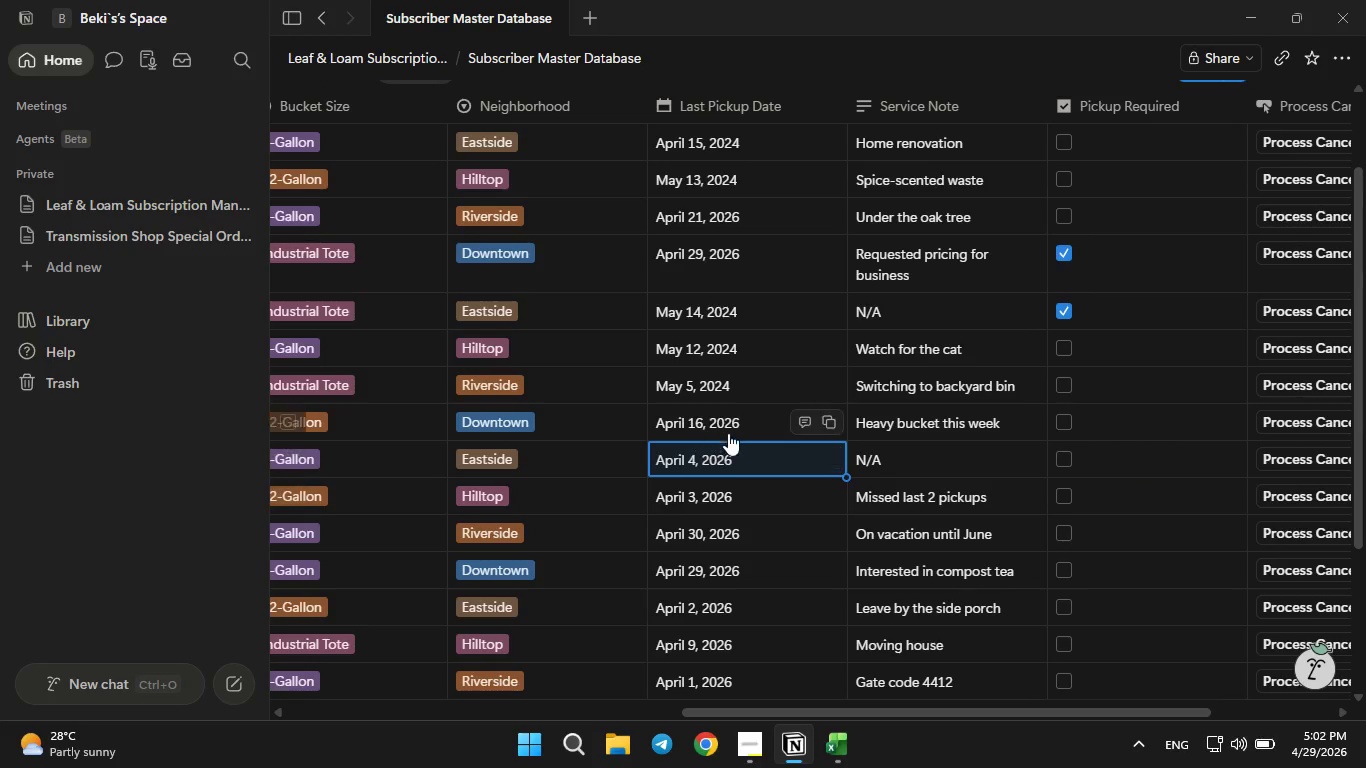 
left_click([686, 384])
 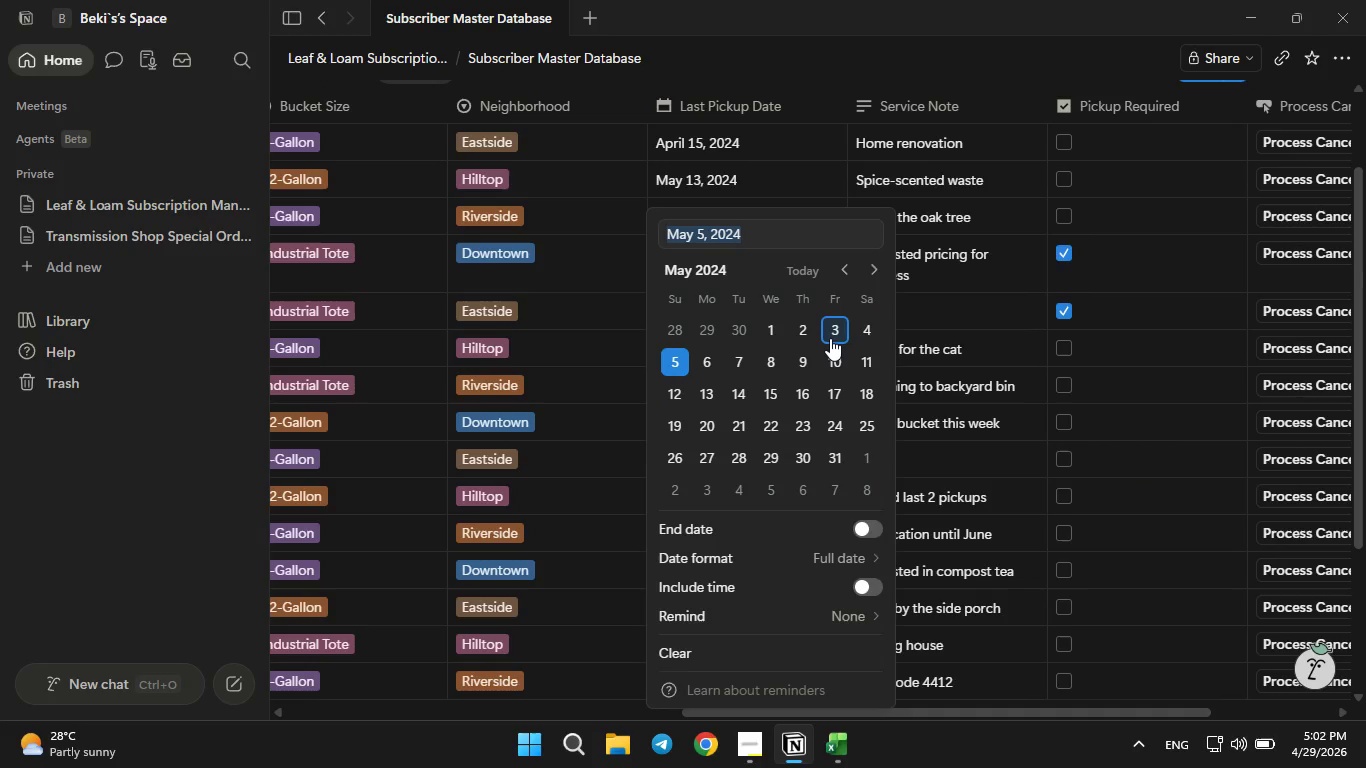 
left_click([830, 338])
 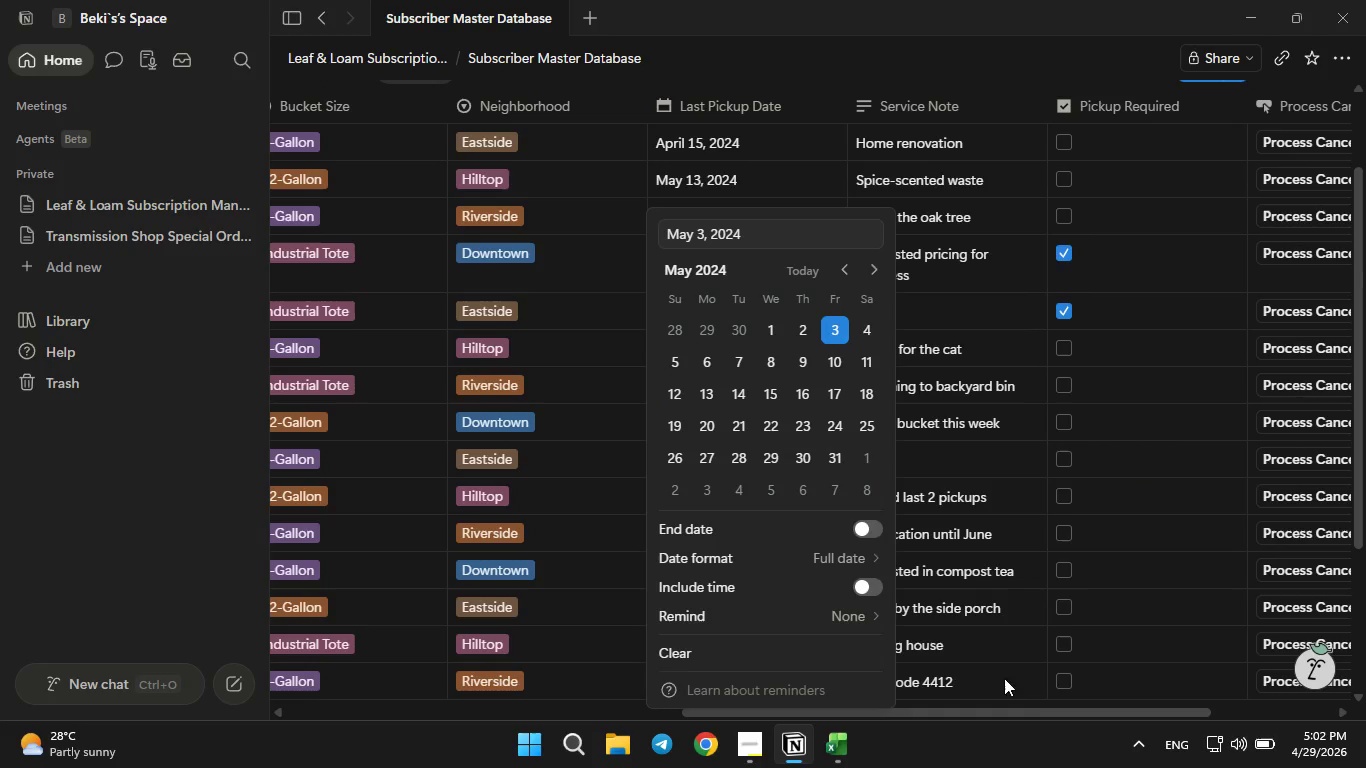 
left_click([1015, 693])
 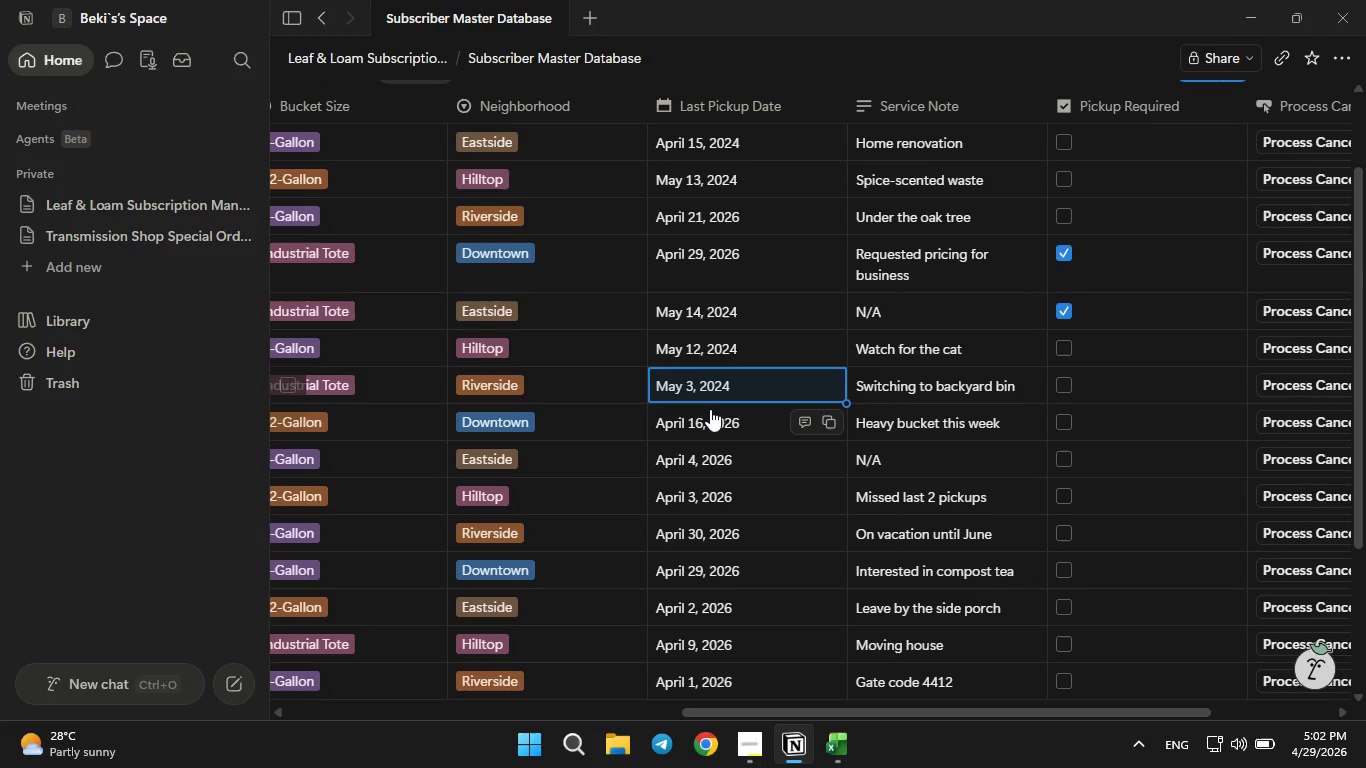 
left_click([706, 391])
 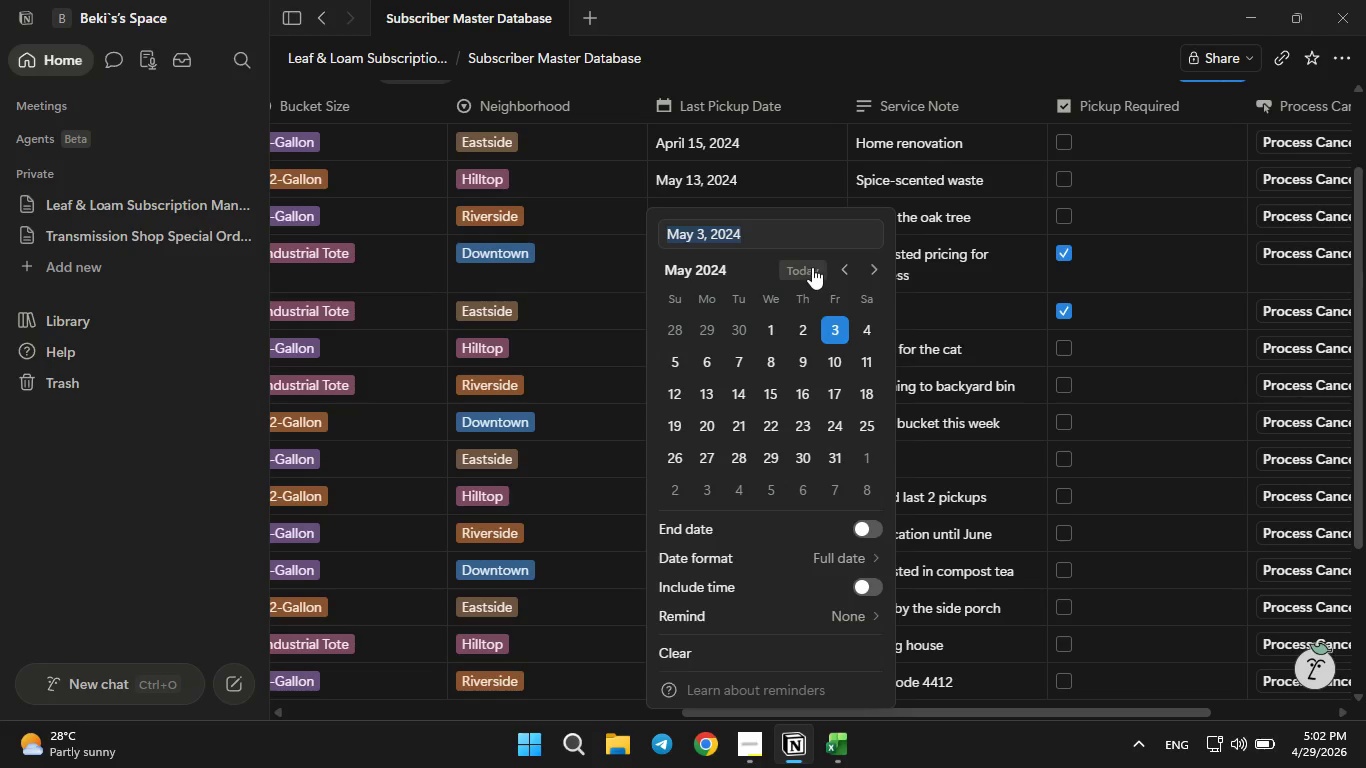 
left_click([812, 267])
 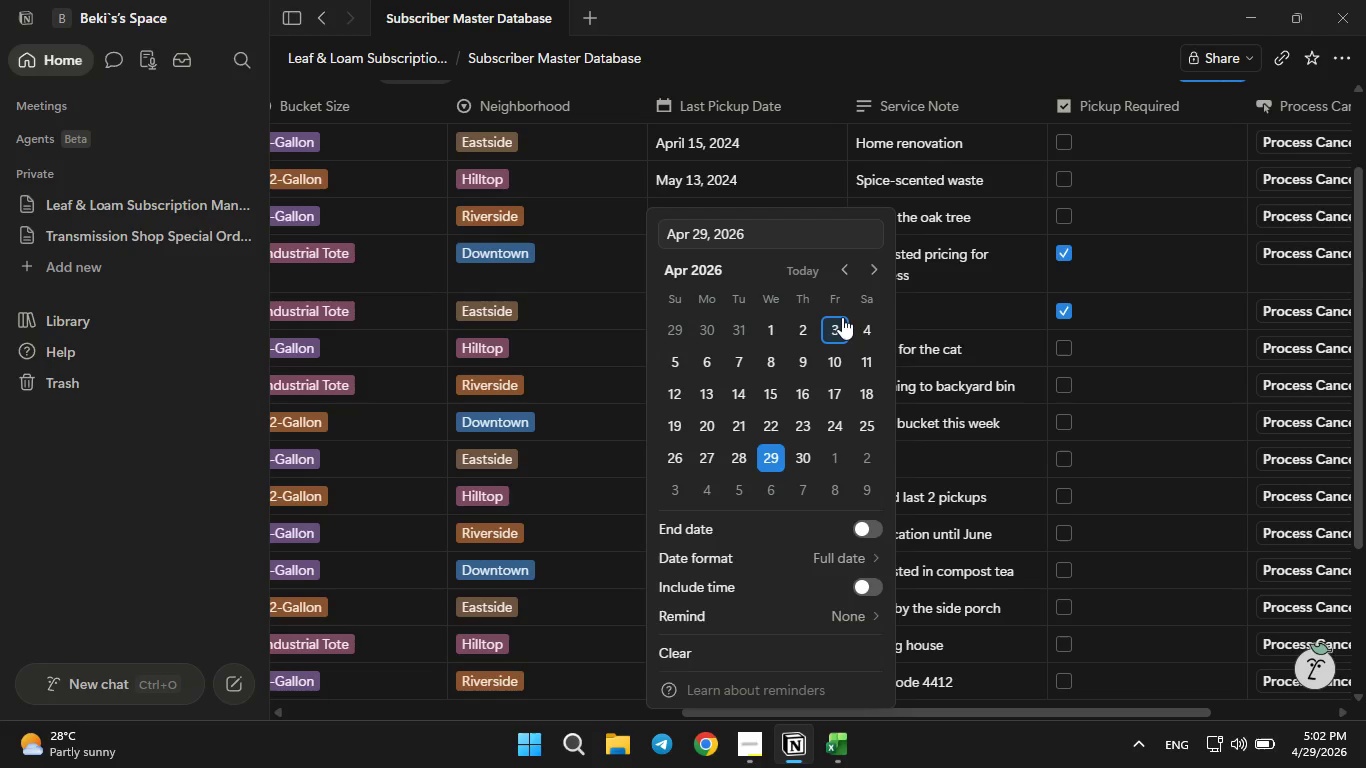 
left_click([842, 317])
 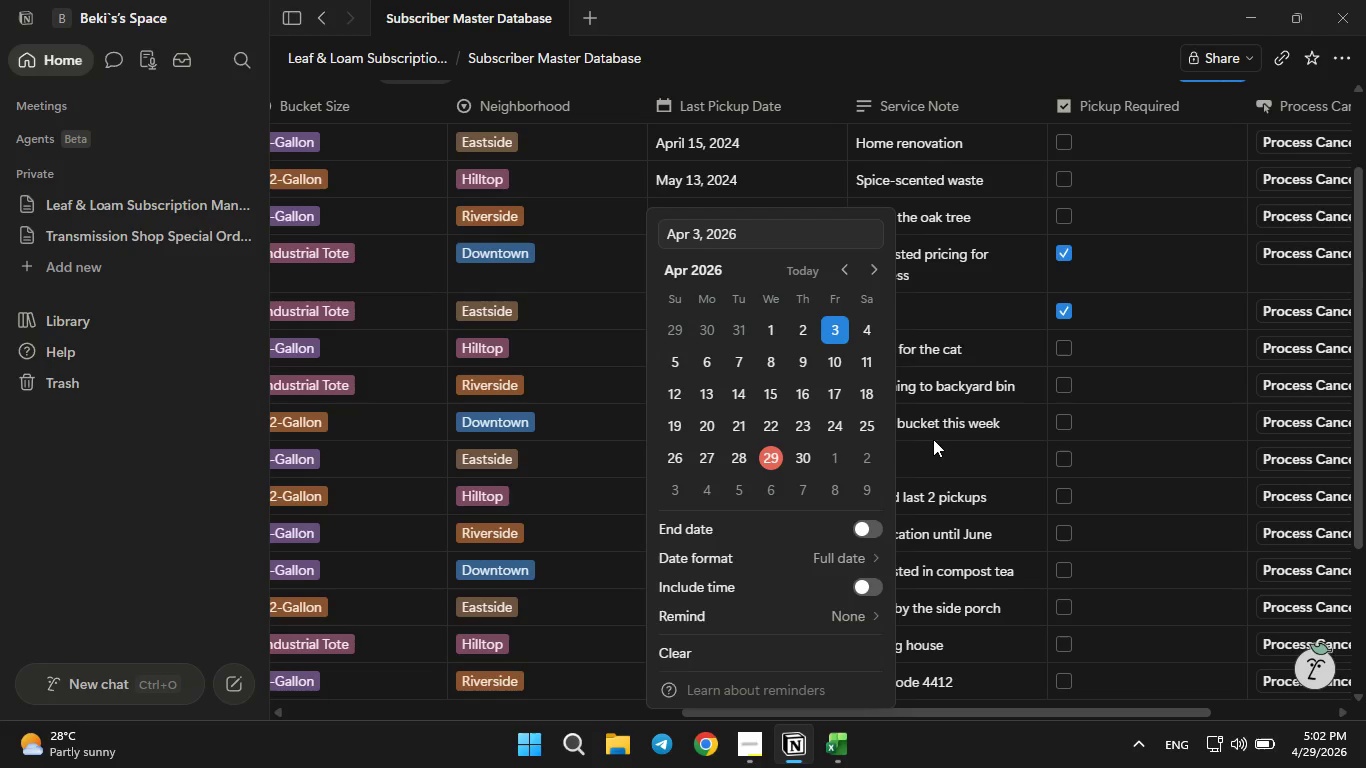 
left_click([933, 439])
 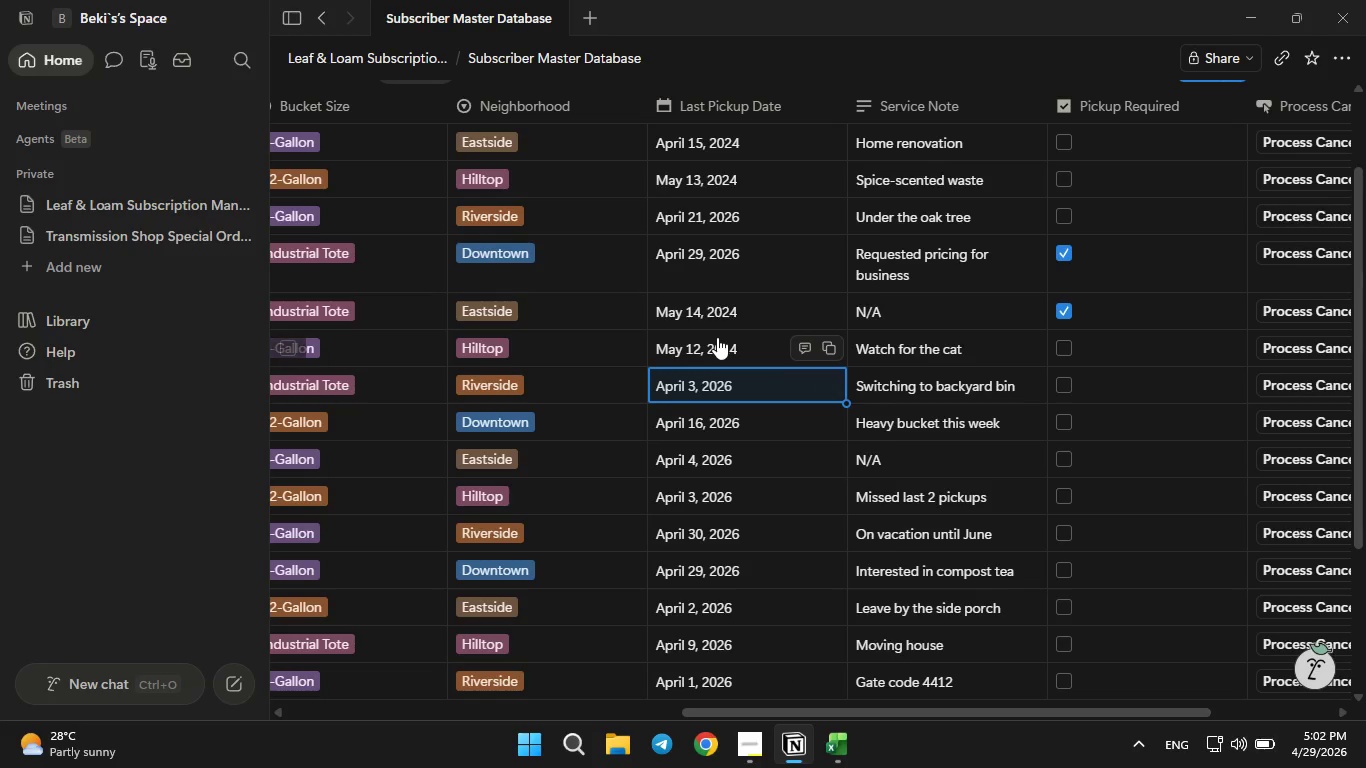 
left_click([717, 337])
 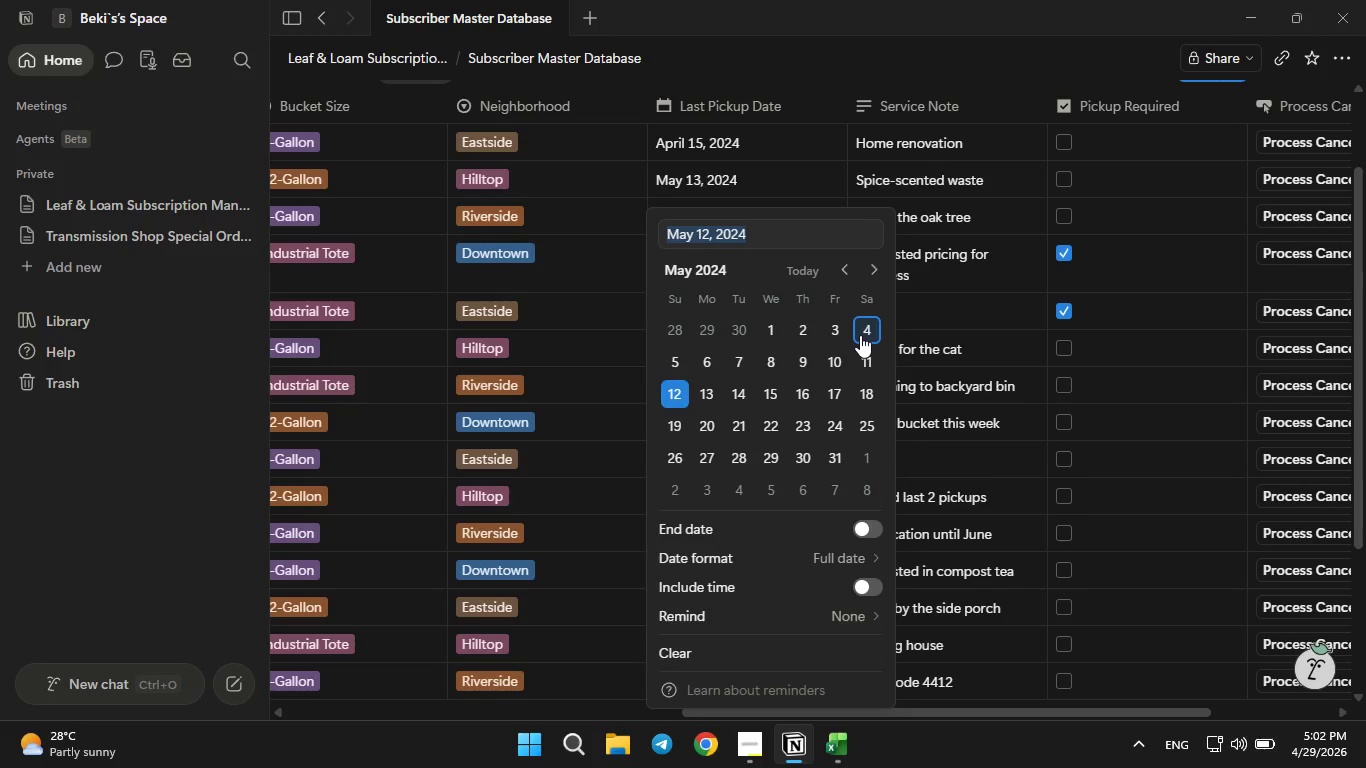 
left_click([860, 335])
 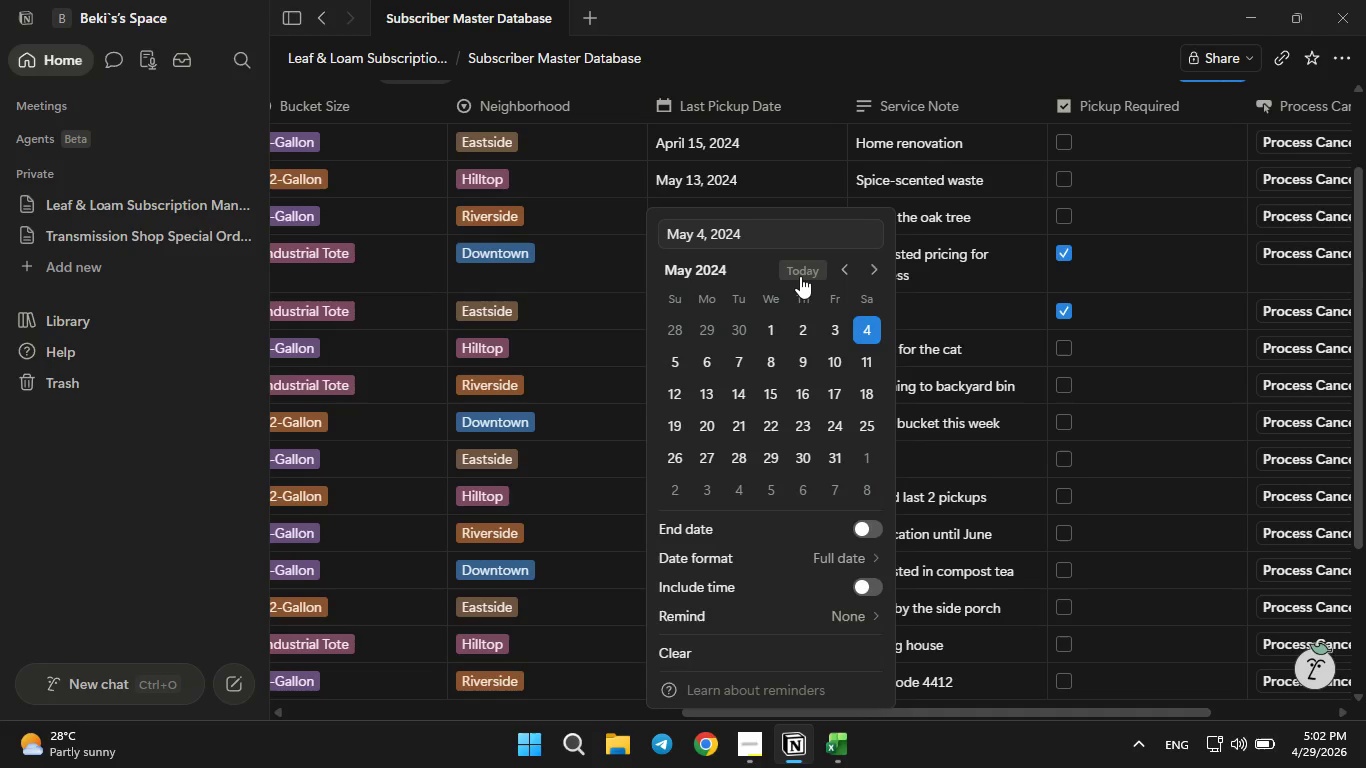 
left_click([800, 276])
 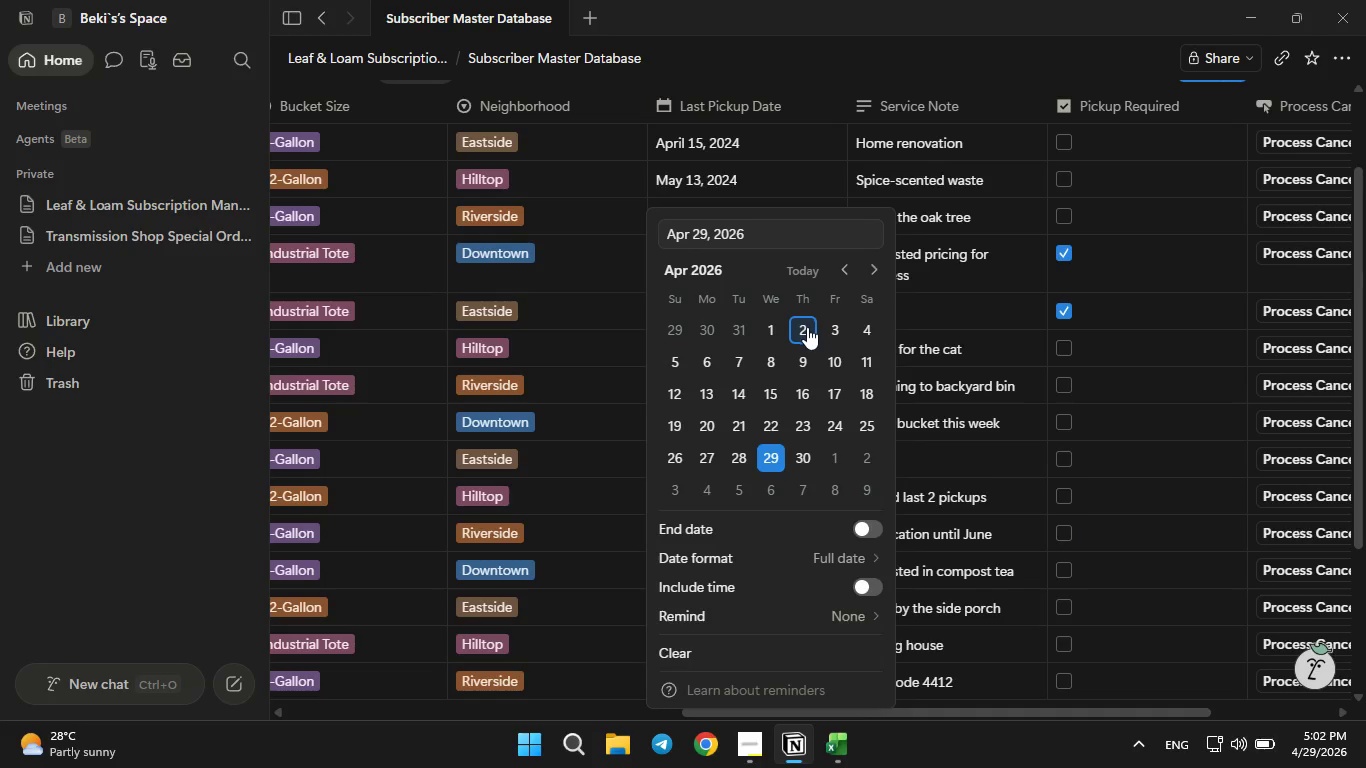 
left_click([807, 327])
 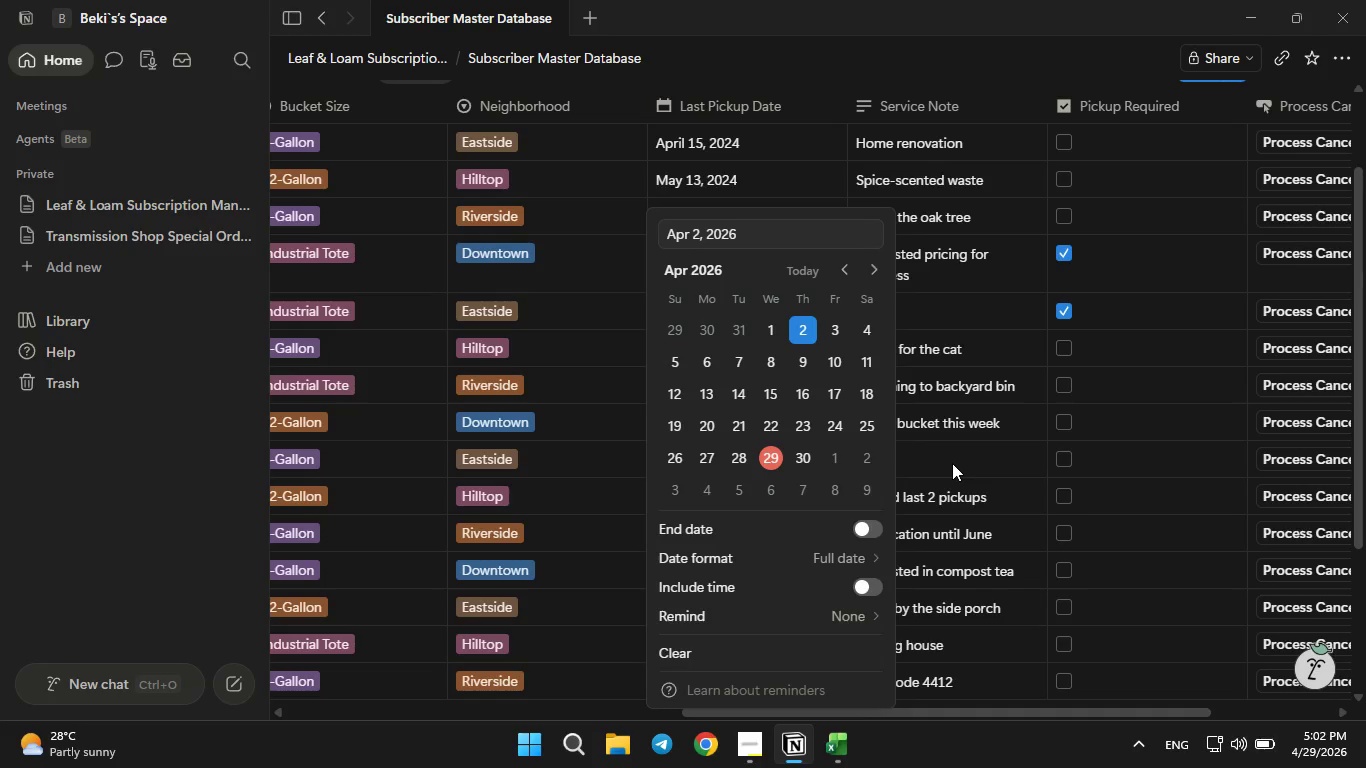 
left_click([952, 463])
 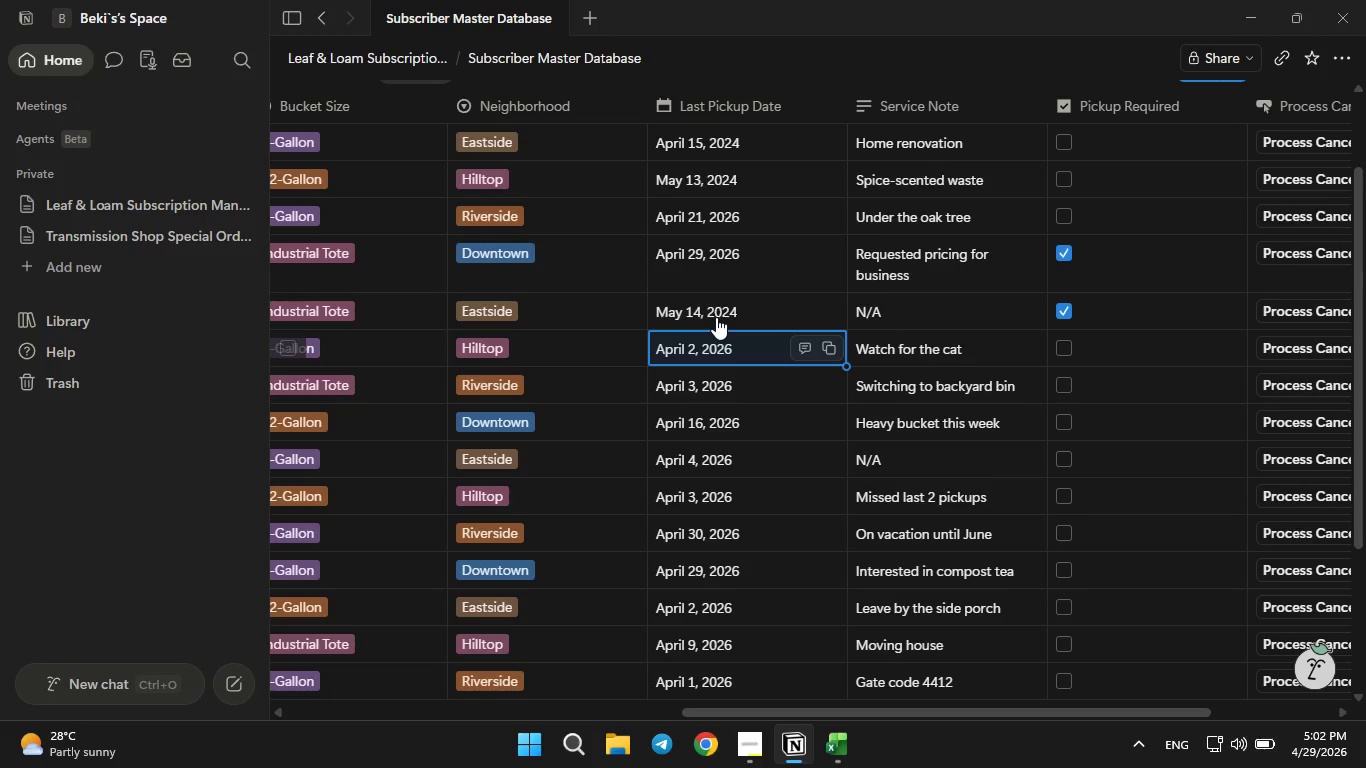 
left_click([716, 317])
 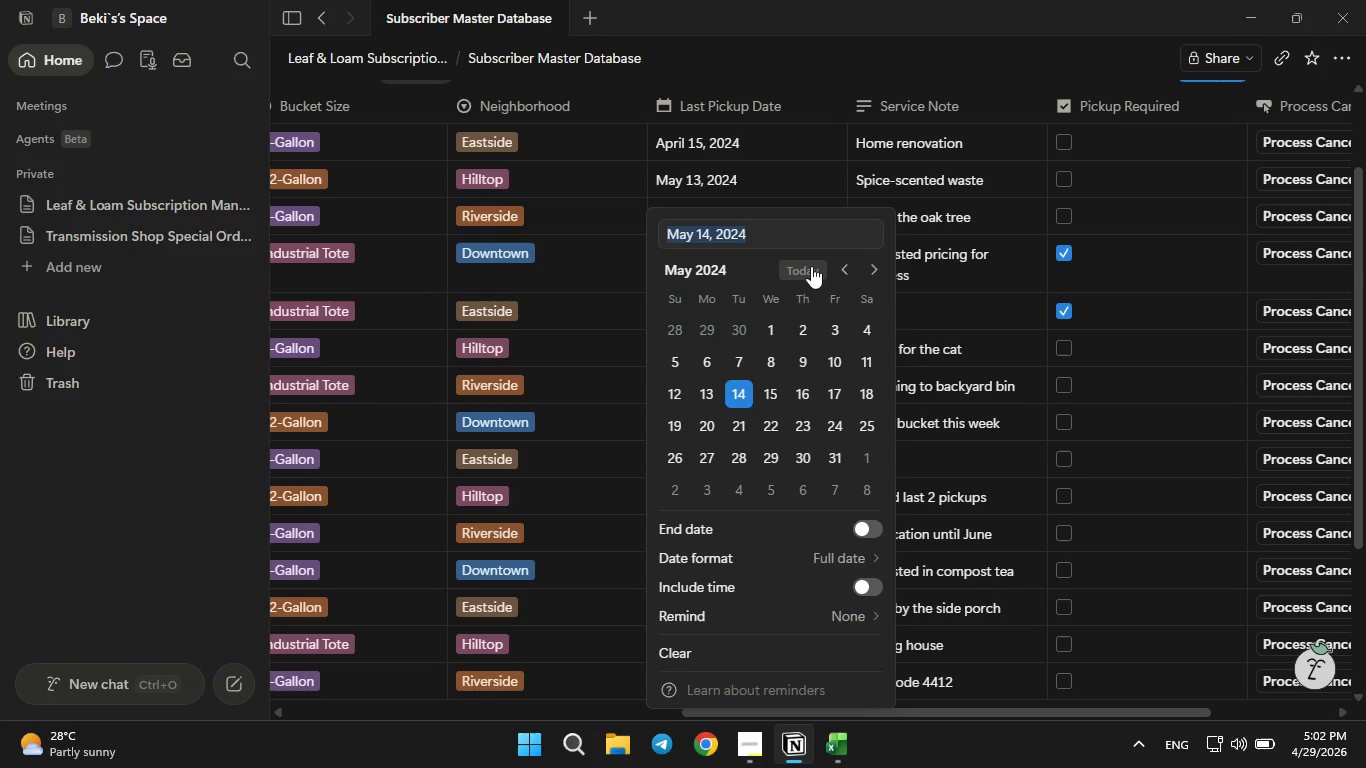 
left_click([811, 266])
 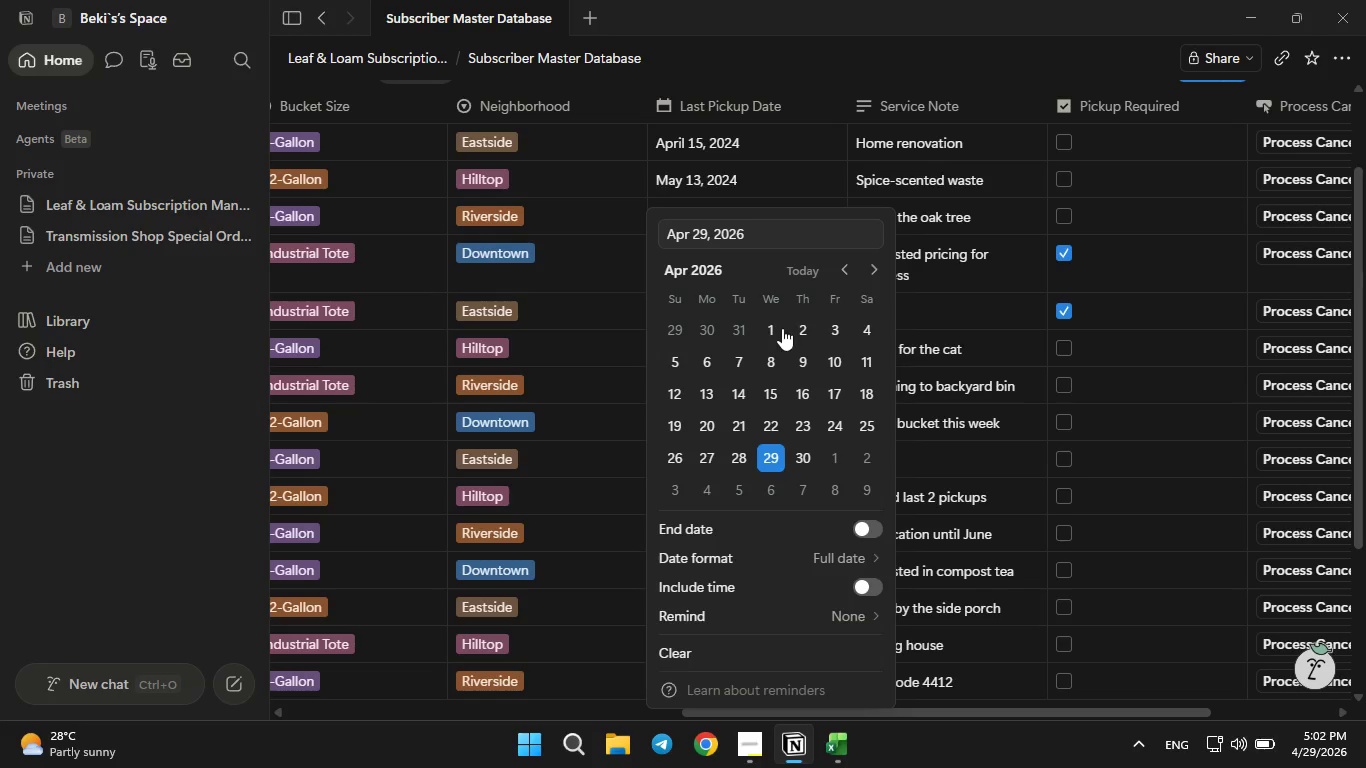 
left_click([776, 328])
 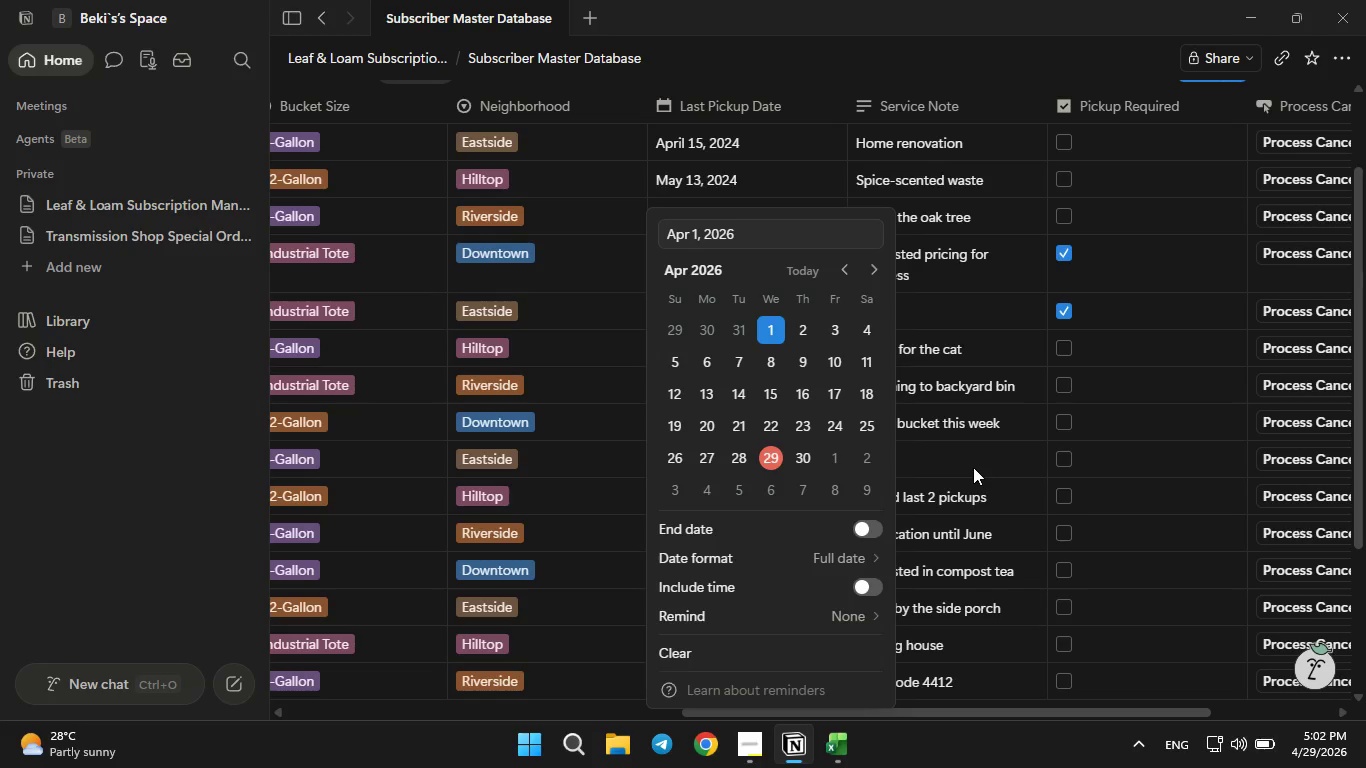 
left_click([973, 467])
 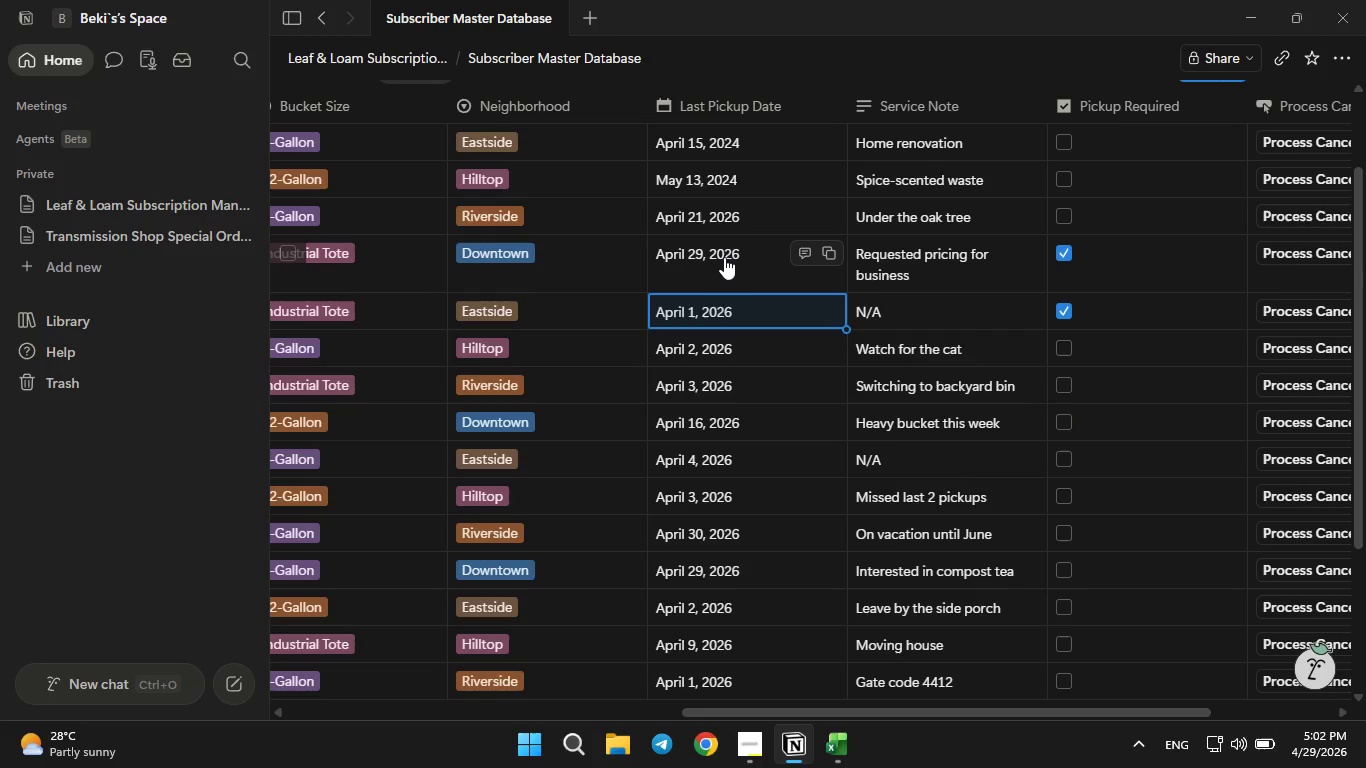 
left_click([724, 257])
 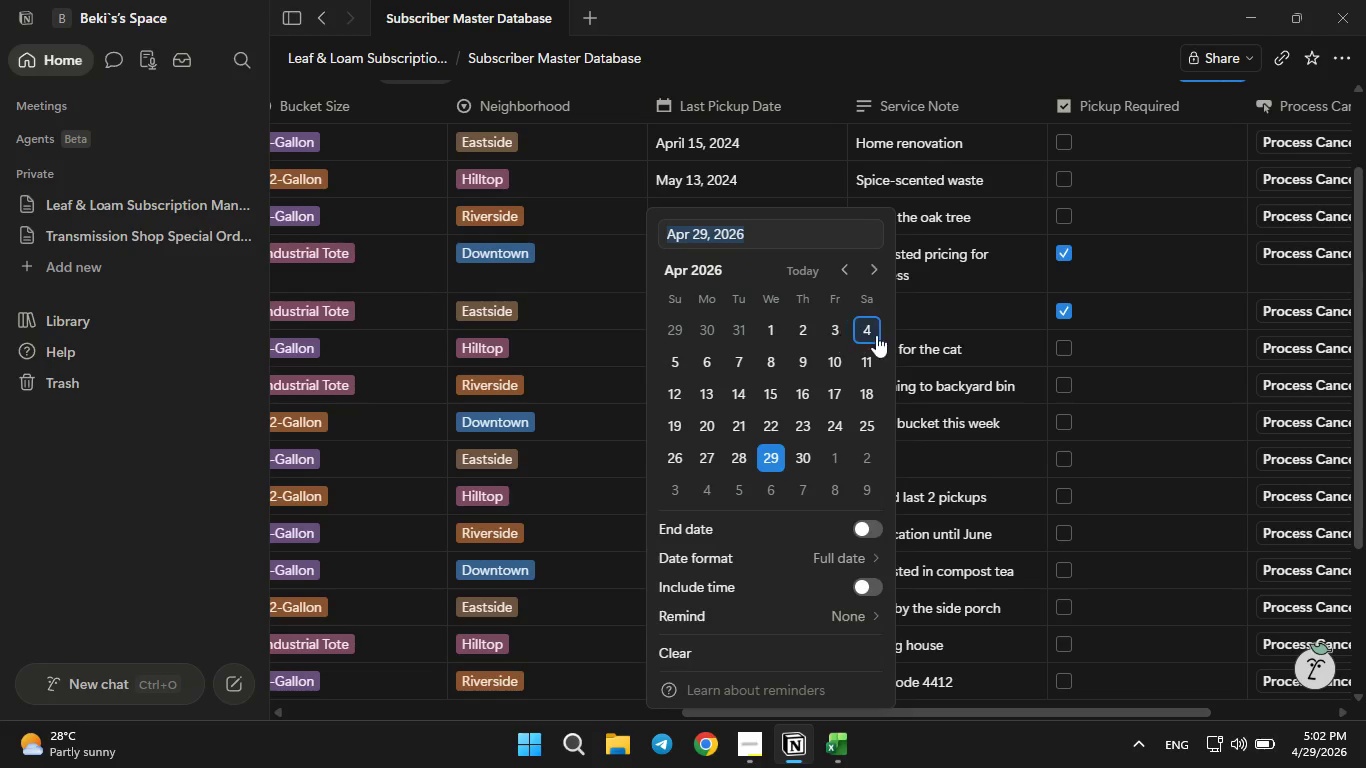 
left_click([879, 336])
 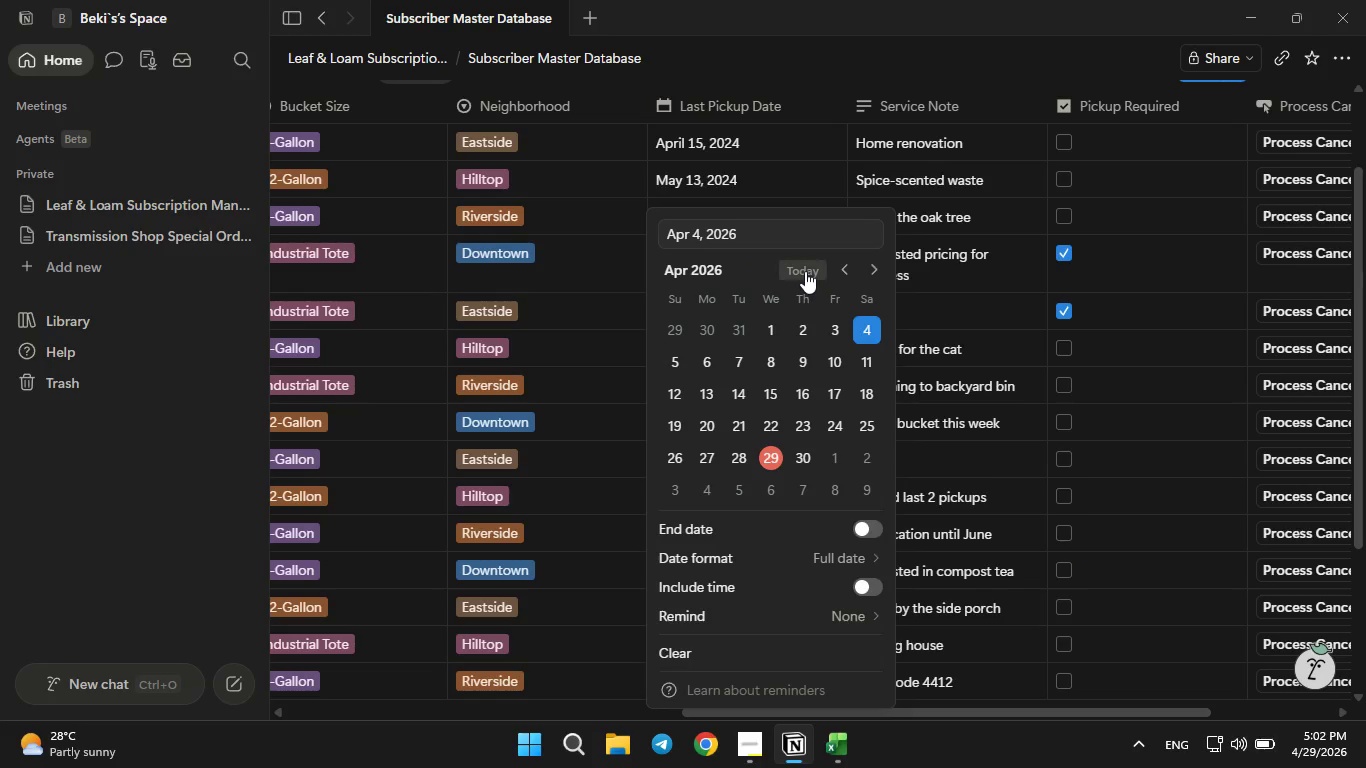 
left_click([805, 271])
 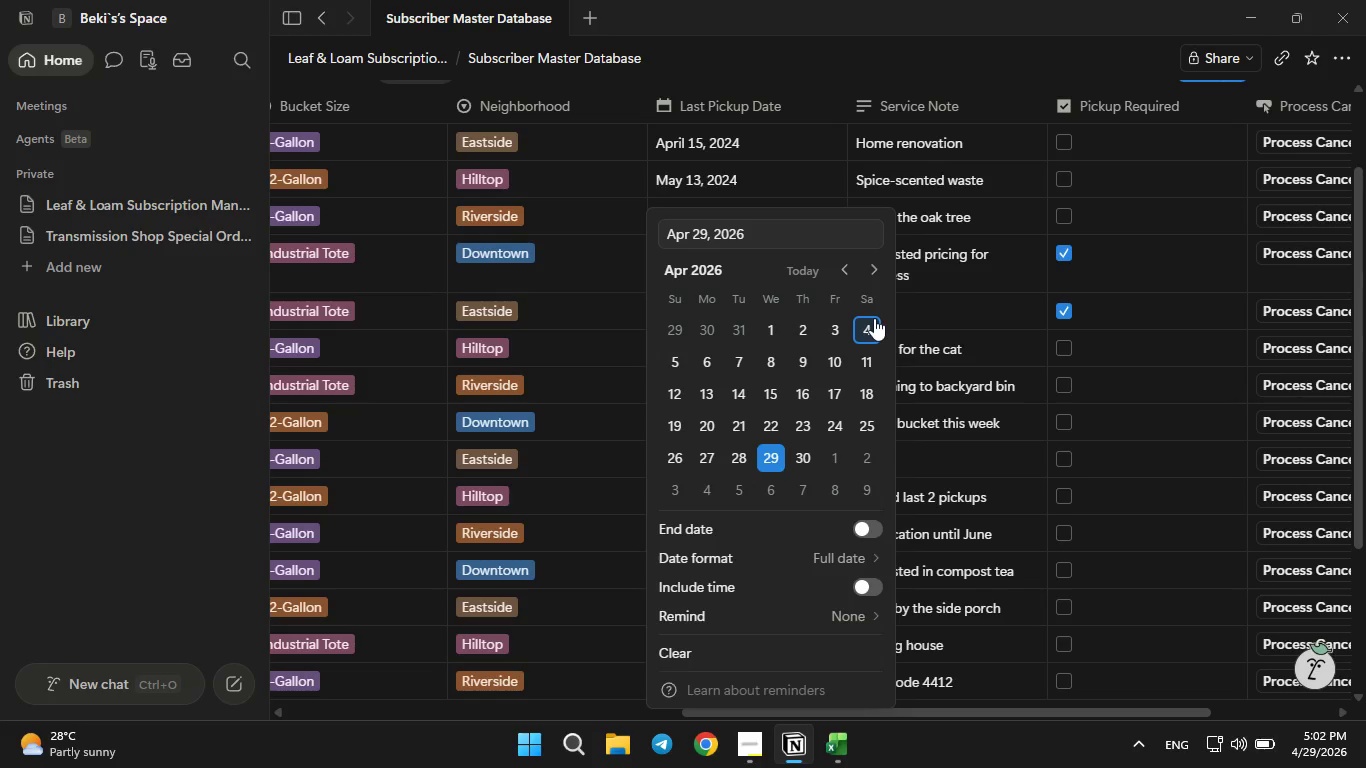 
left_click([874, 318])
 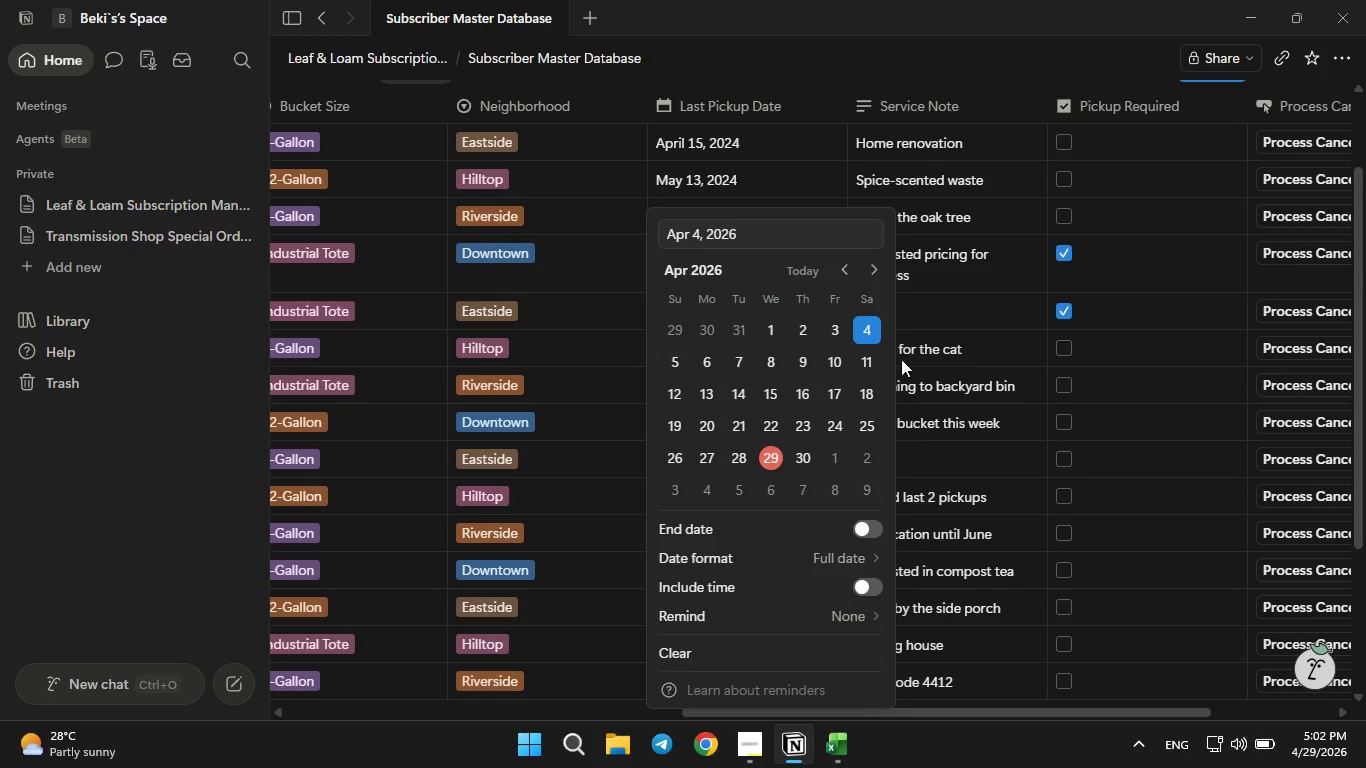 
left_click([901, 359])
 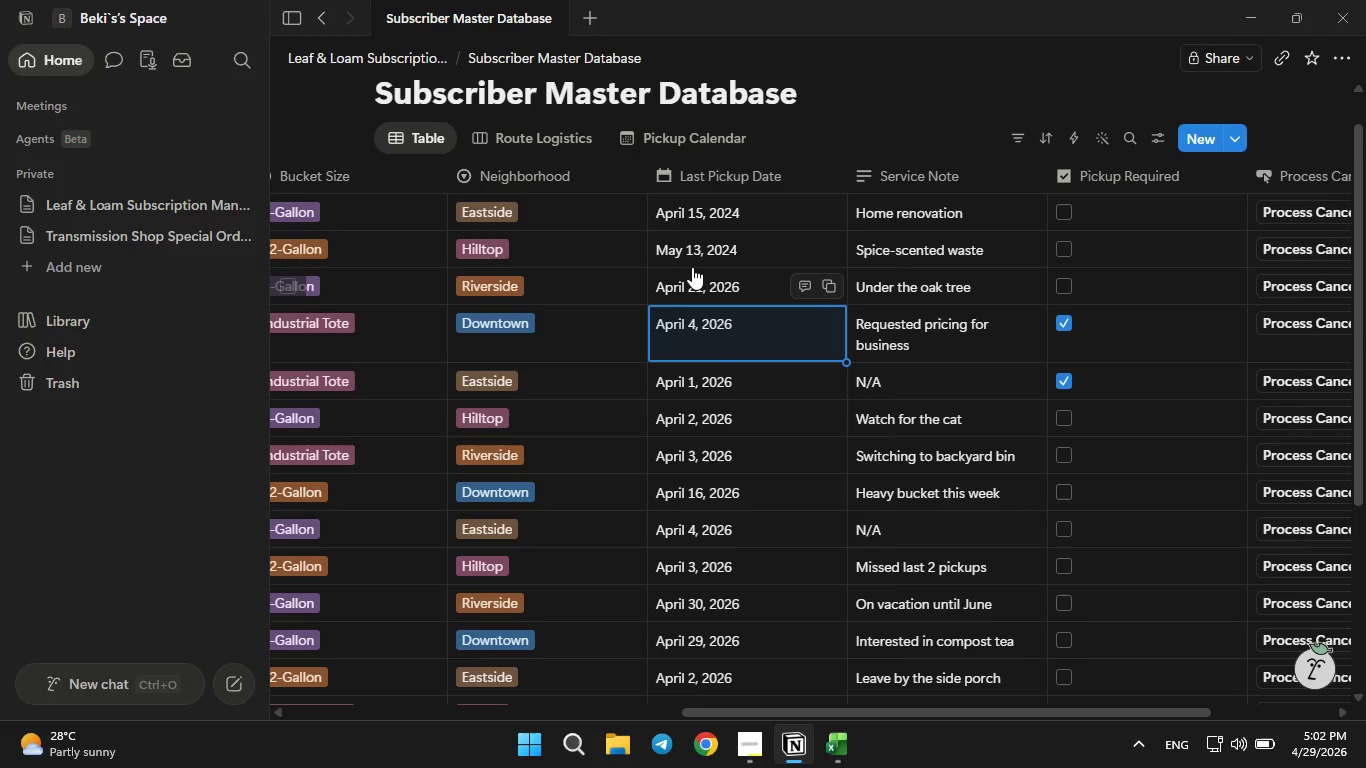 
left_click([679, 246])
 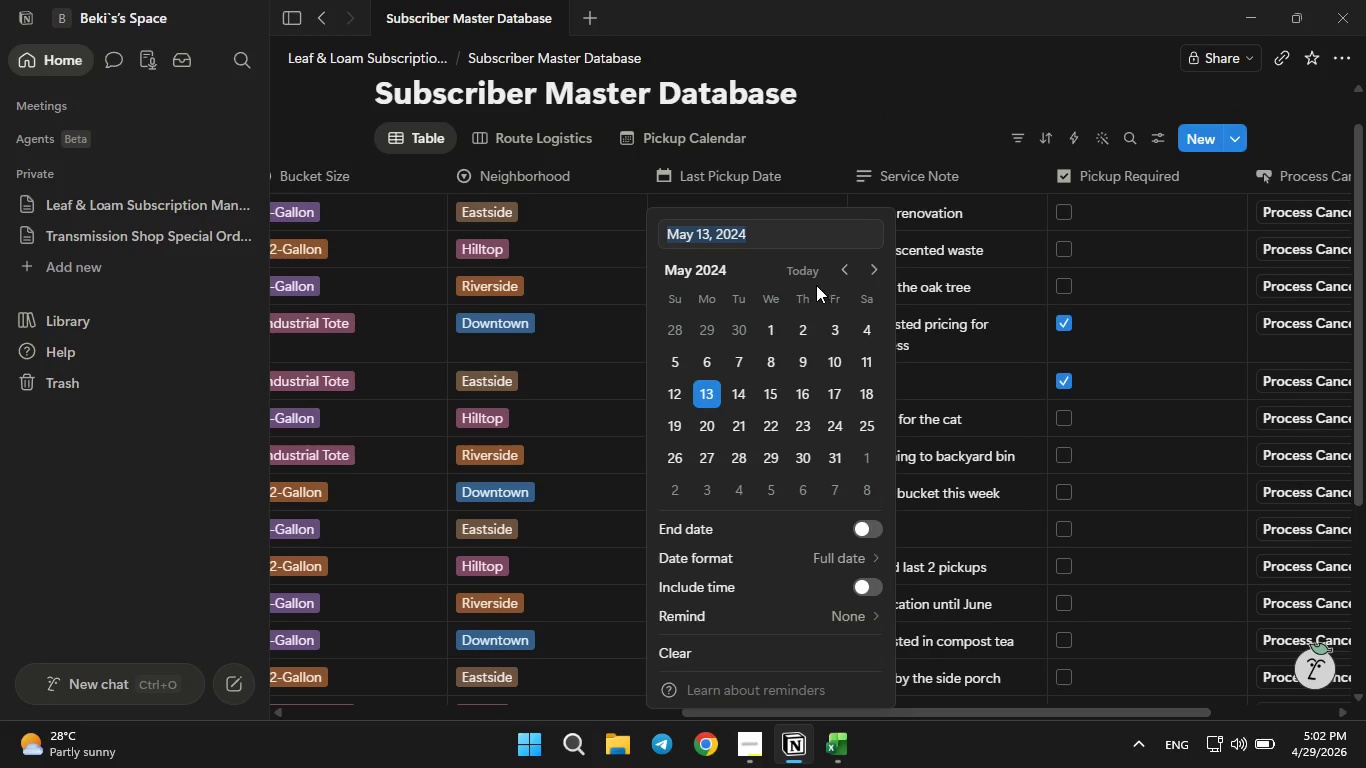 
left_click_drag(start_coordinate=[814, 282], to_coordinate=[804, 278])
 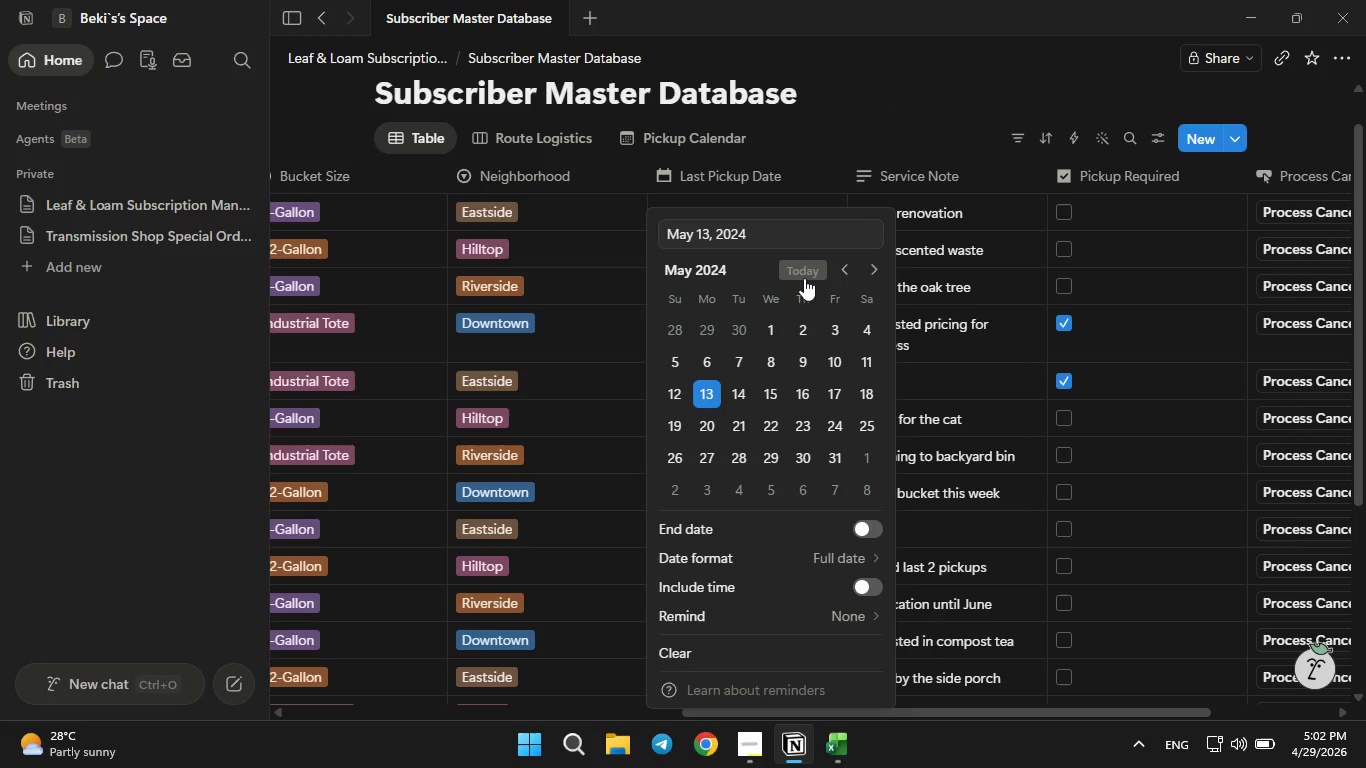 
double_click([804, 278])
 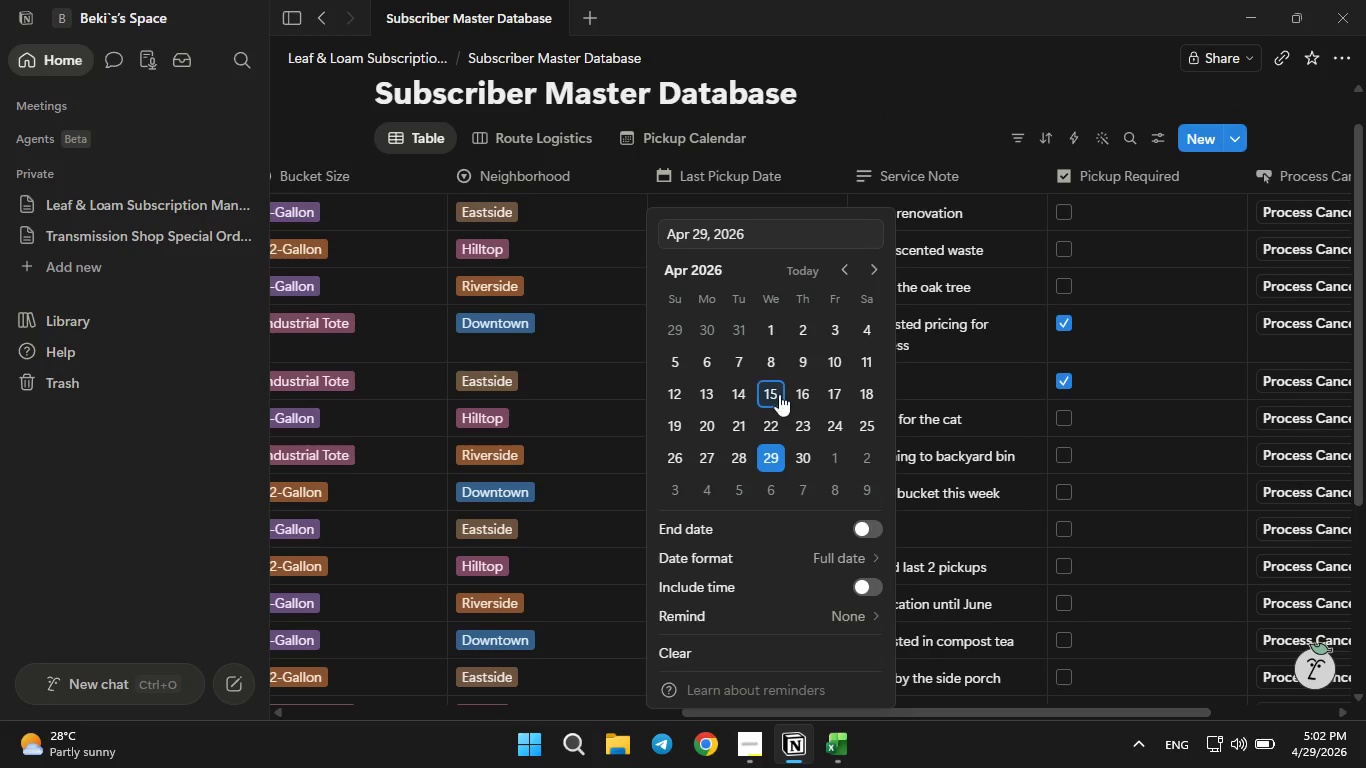 
left_click([777, 394])
 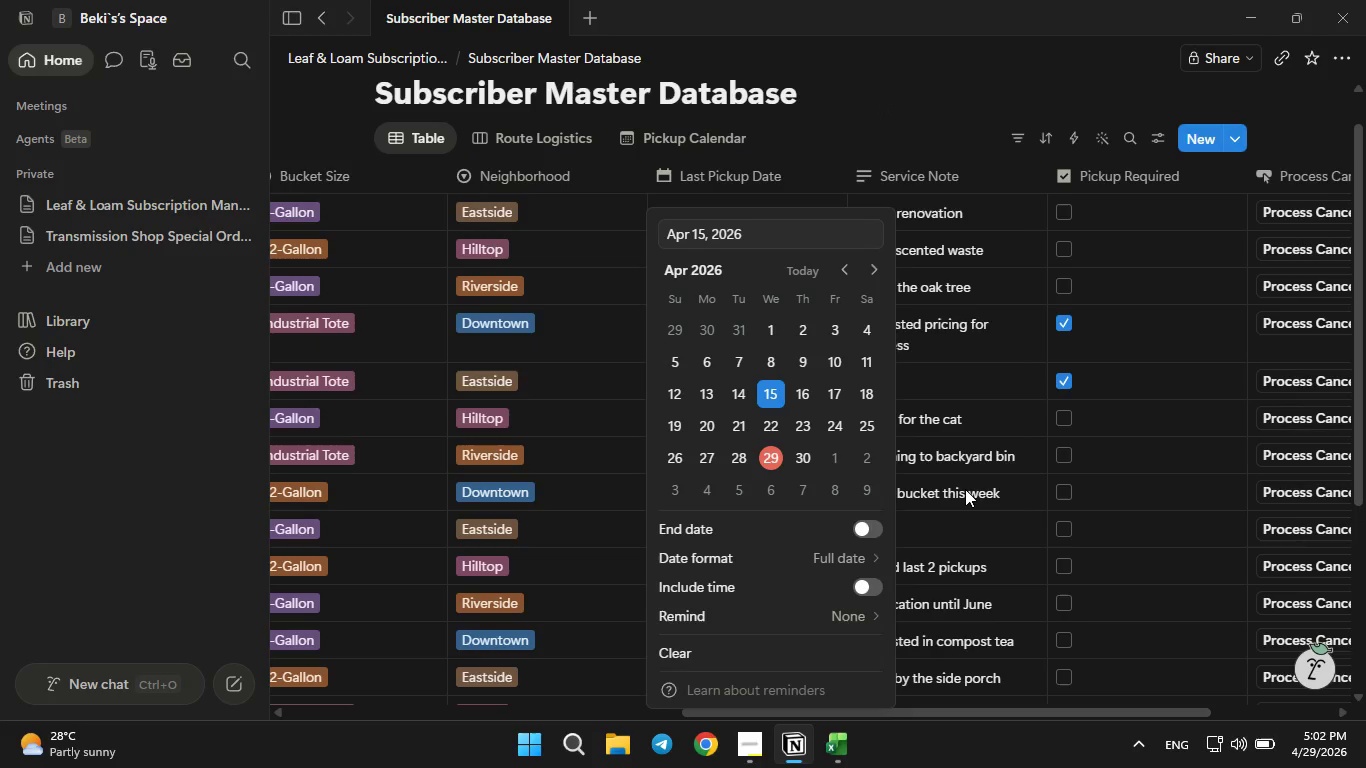 
left_click([965, 489])
 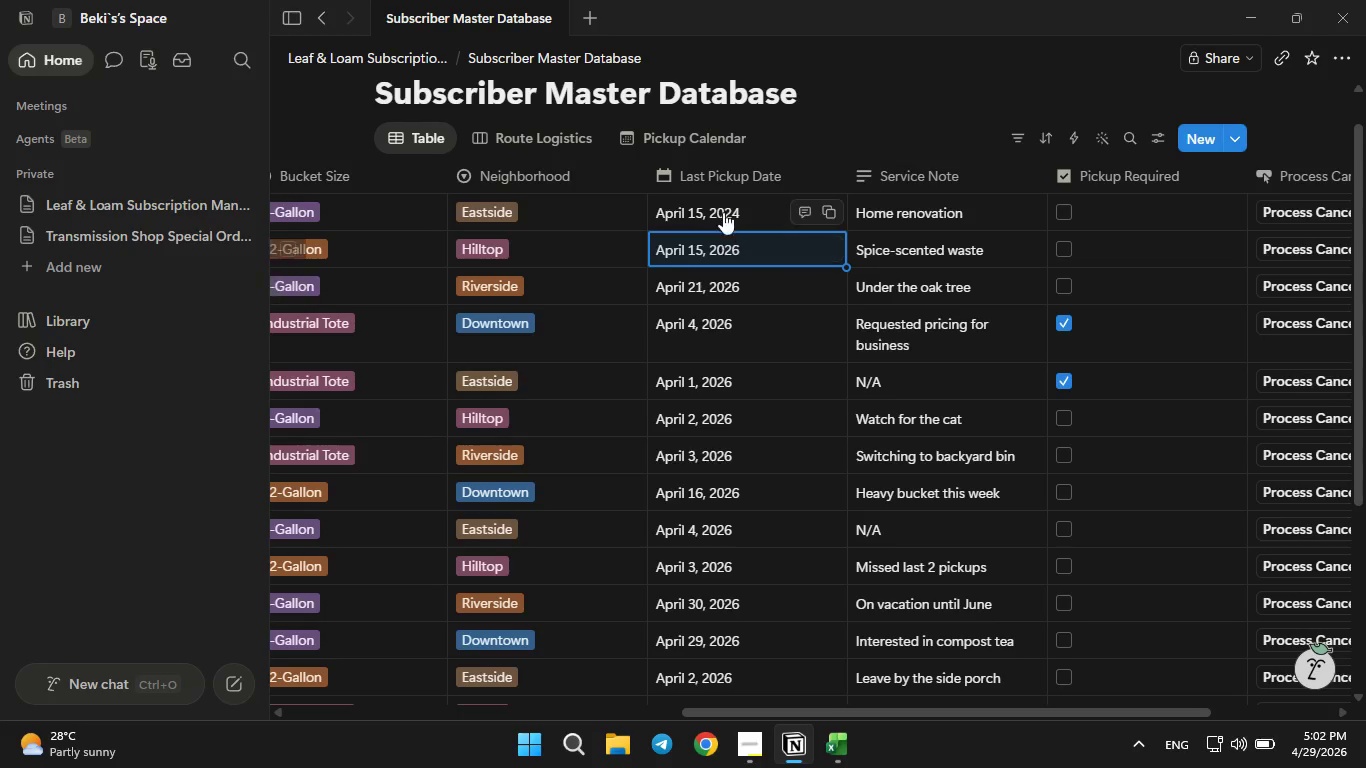 
left_click([721, 203])
 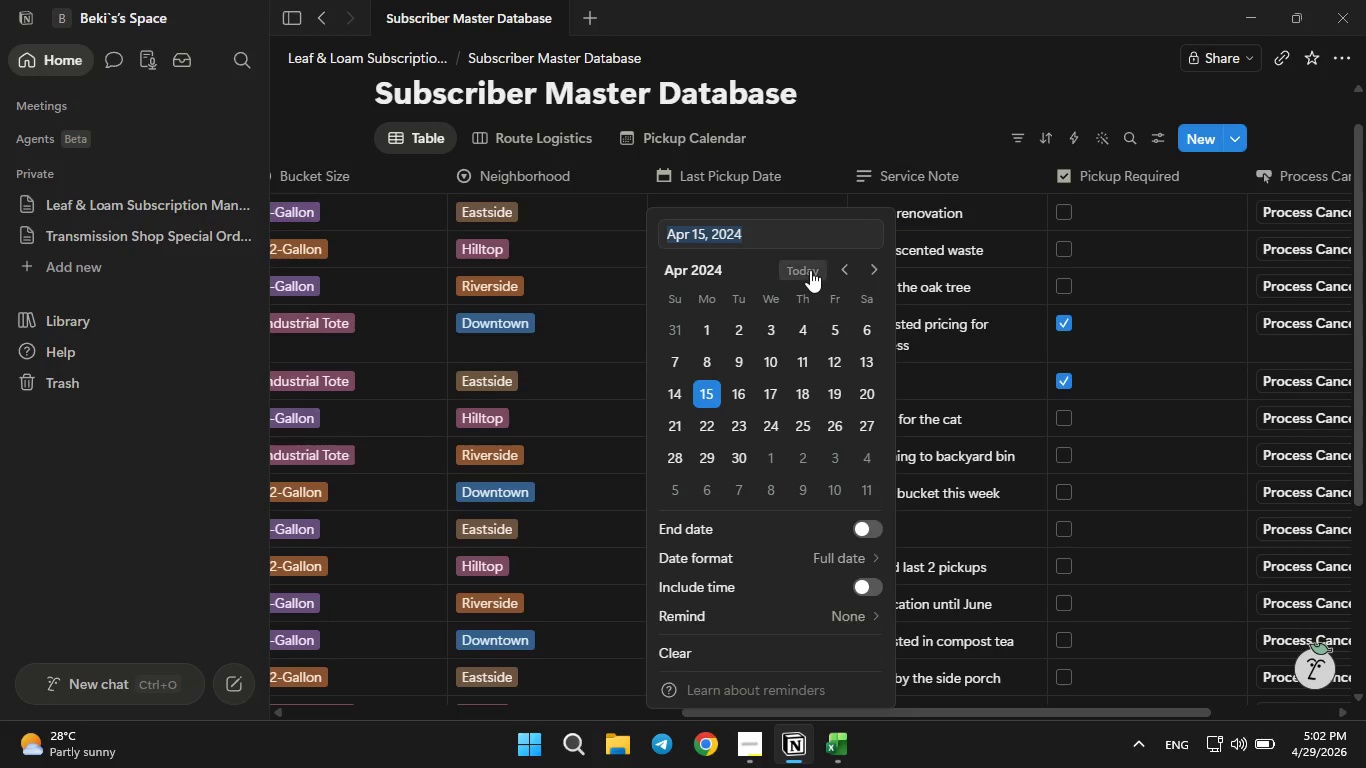 
left_click([810, 270])
 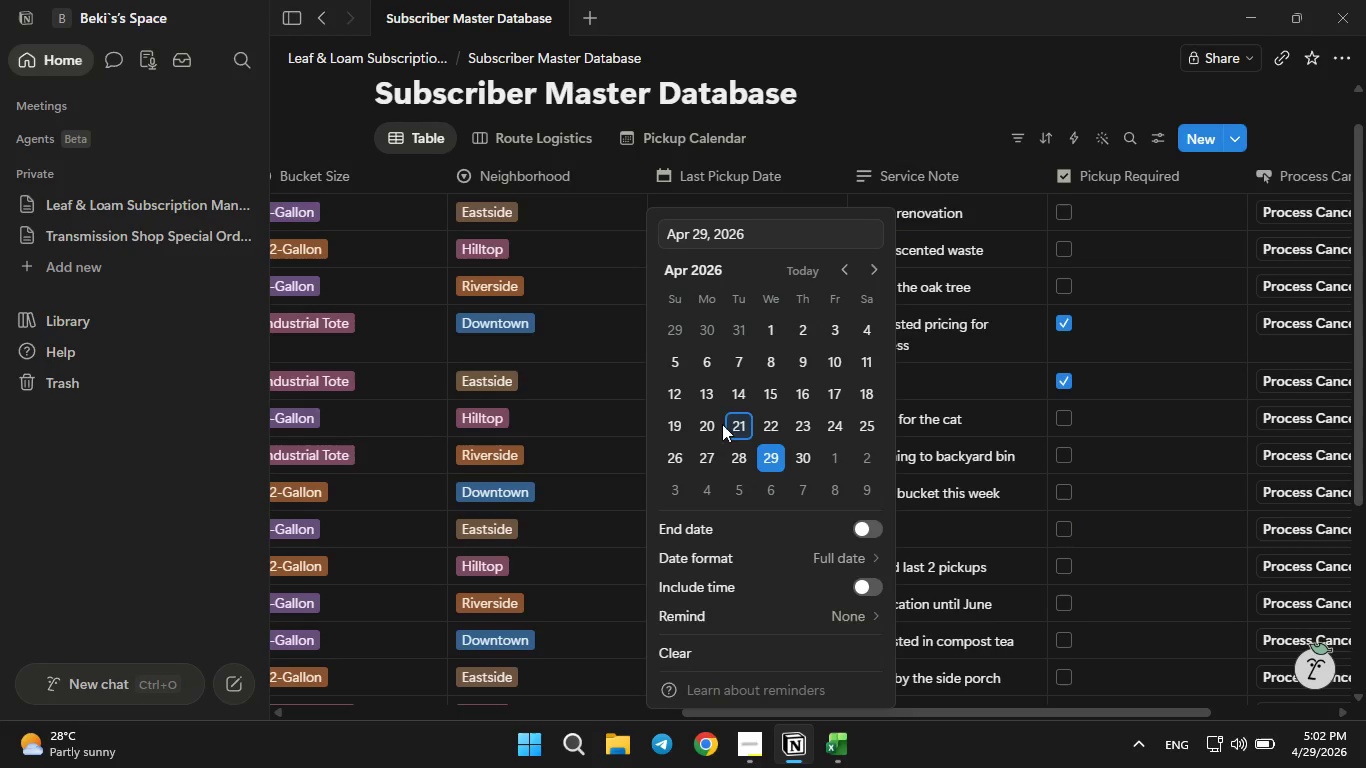 
left_click([720, 424])
 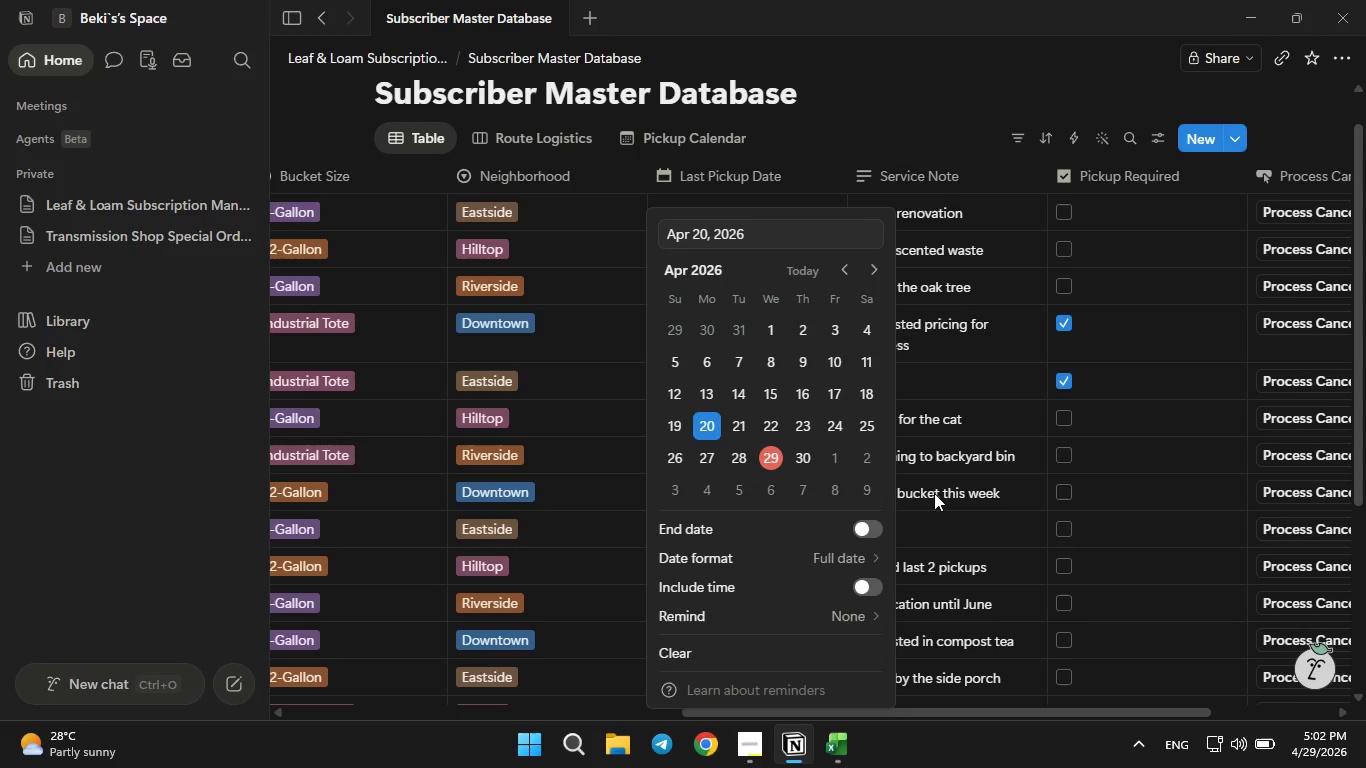 
left_click([934, 493])
 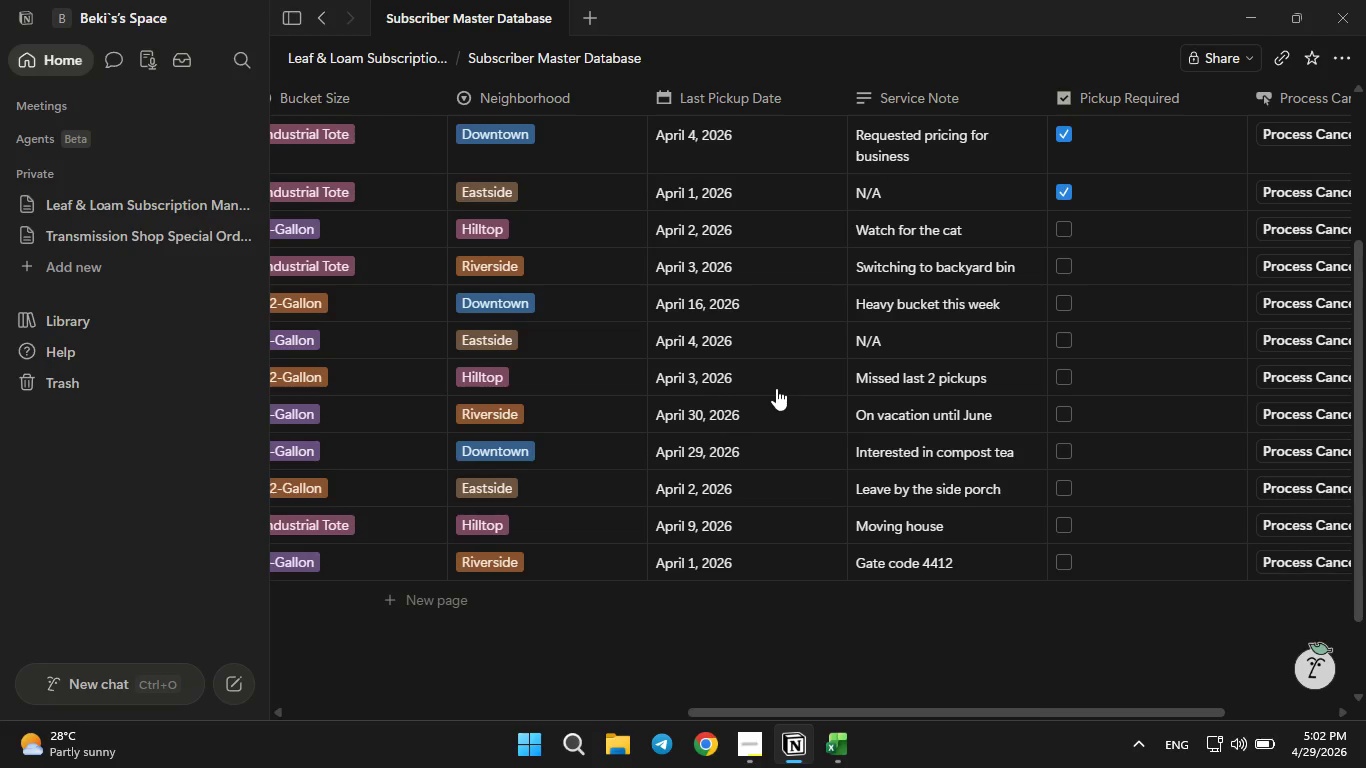 
wait(8.48)
 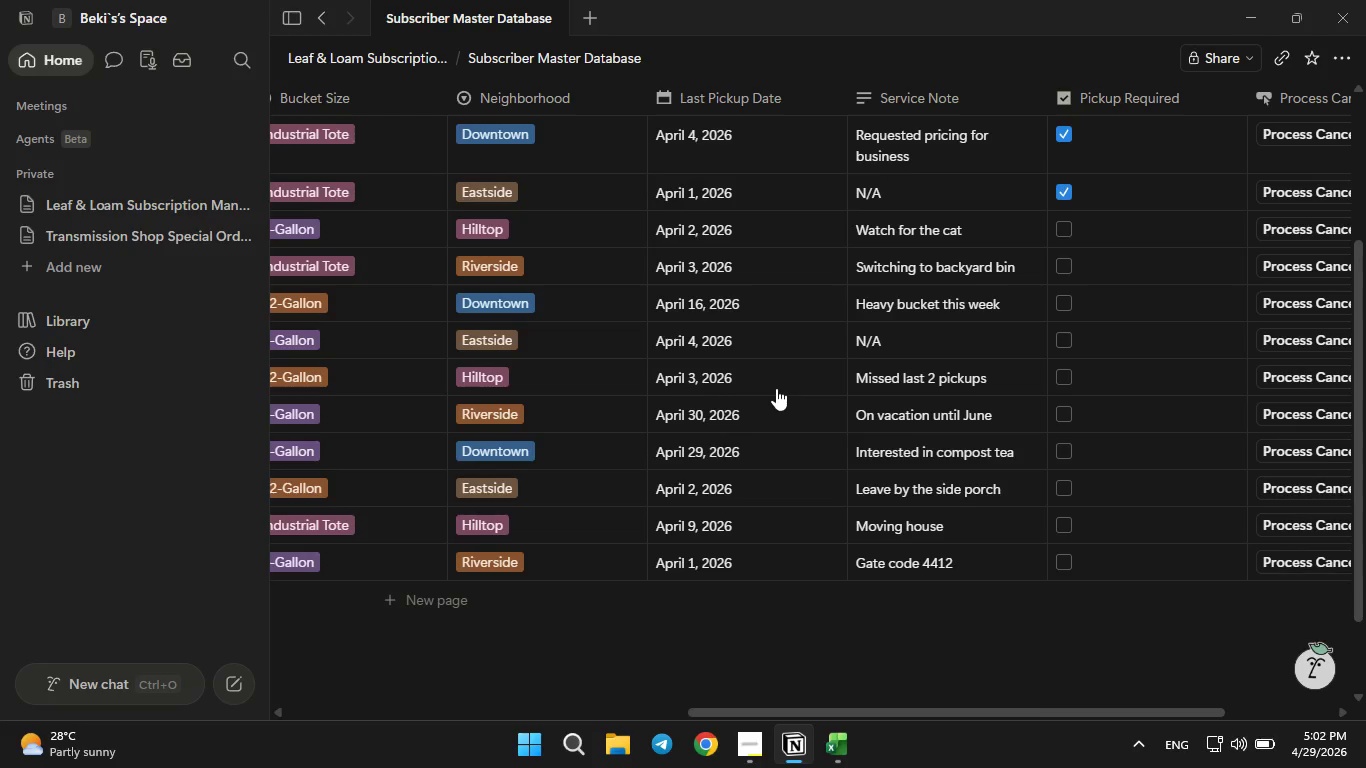 
left_click([535, 194])
 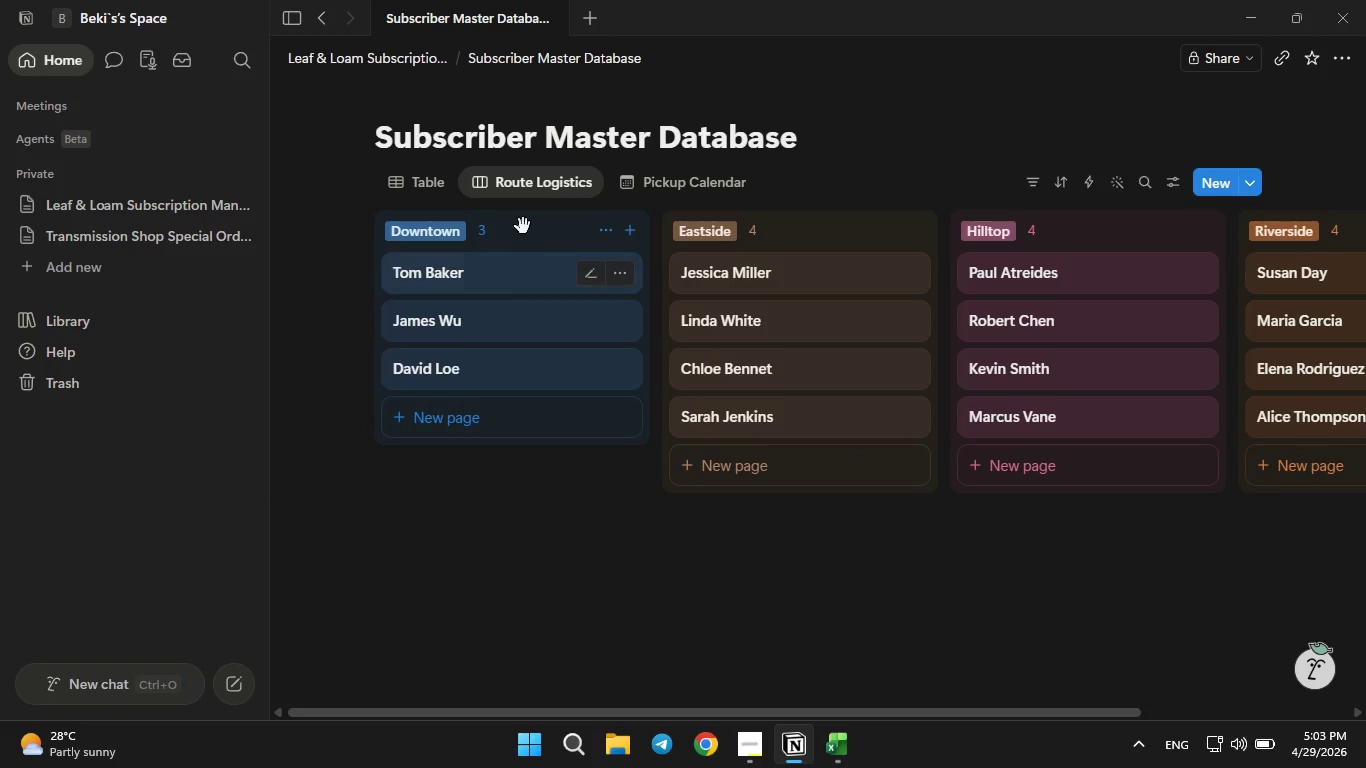 
wait(10.61)
 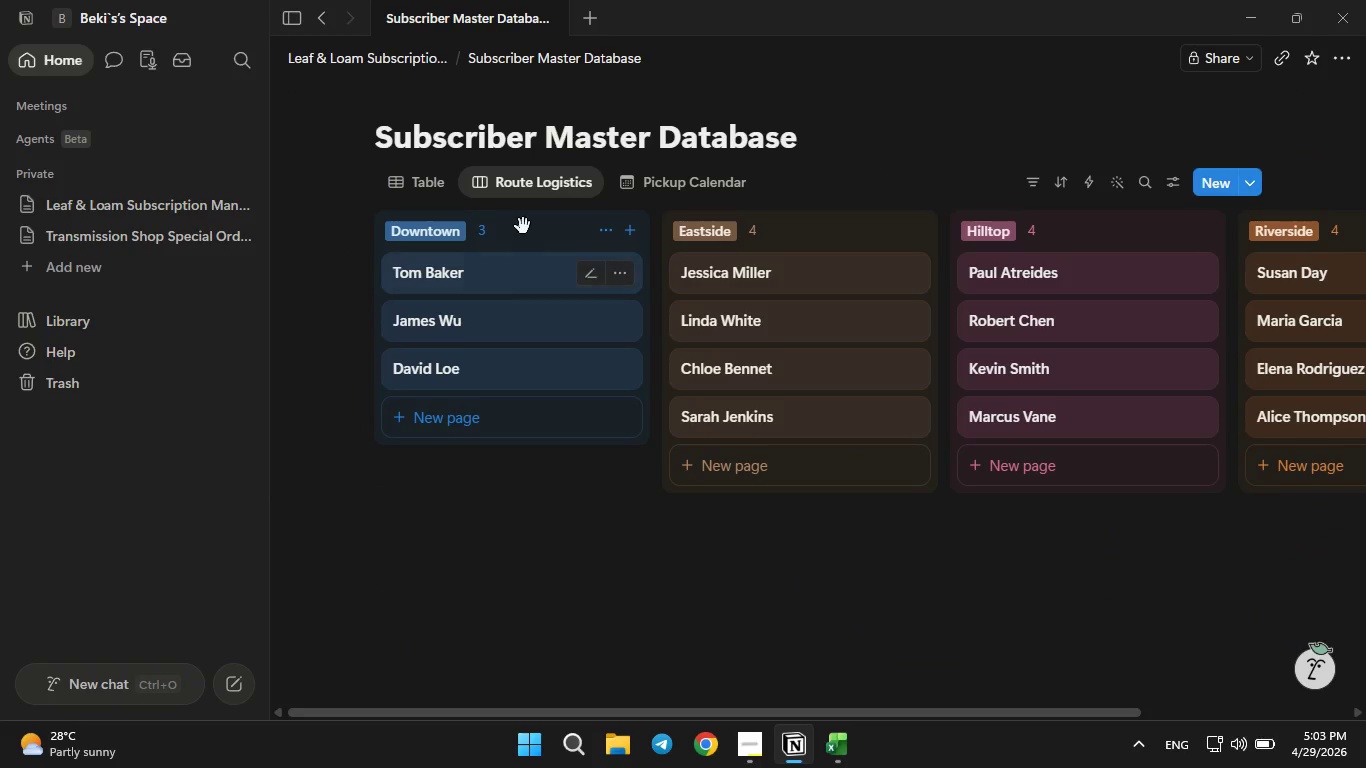 
left_click([534, 185])
 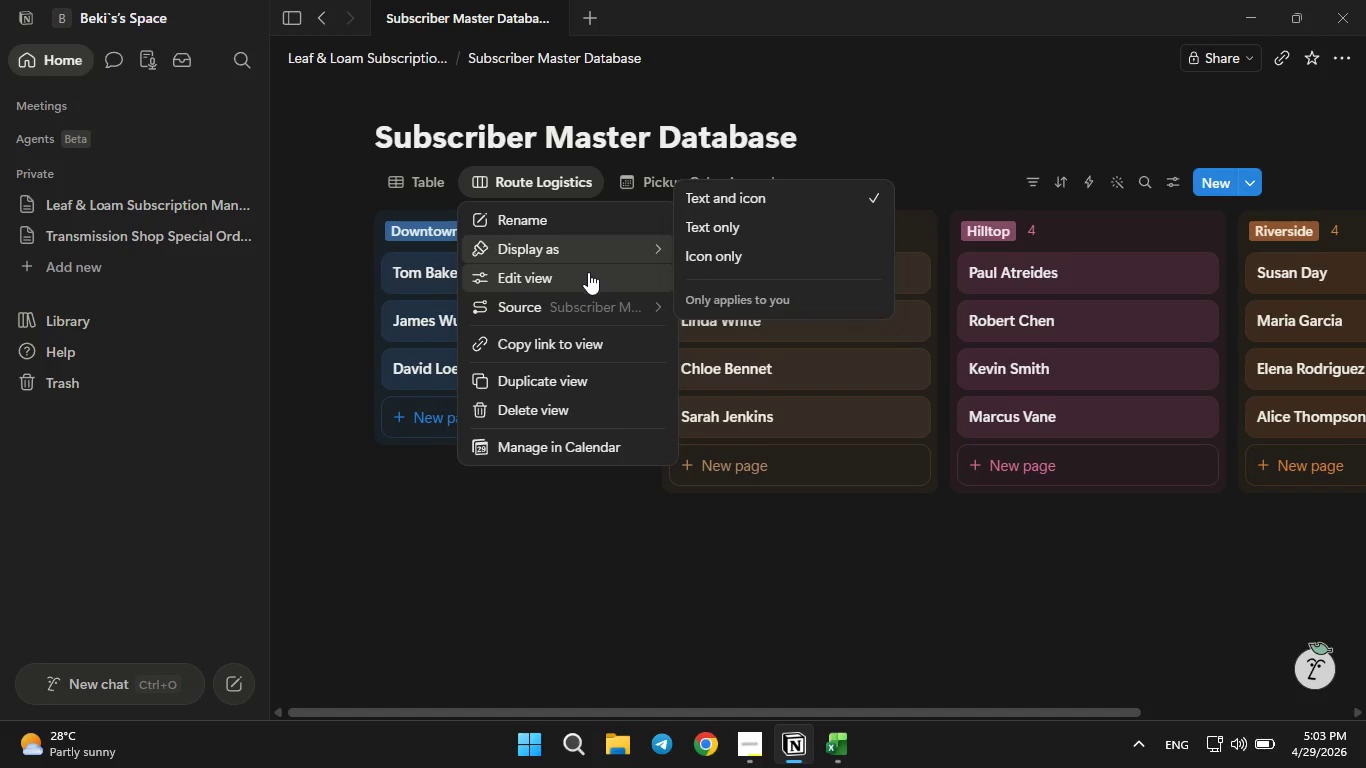 
left_click([590, 269])
 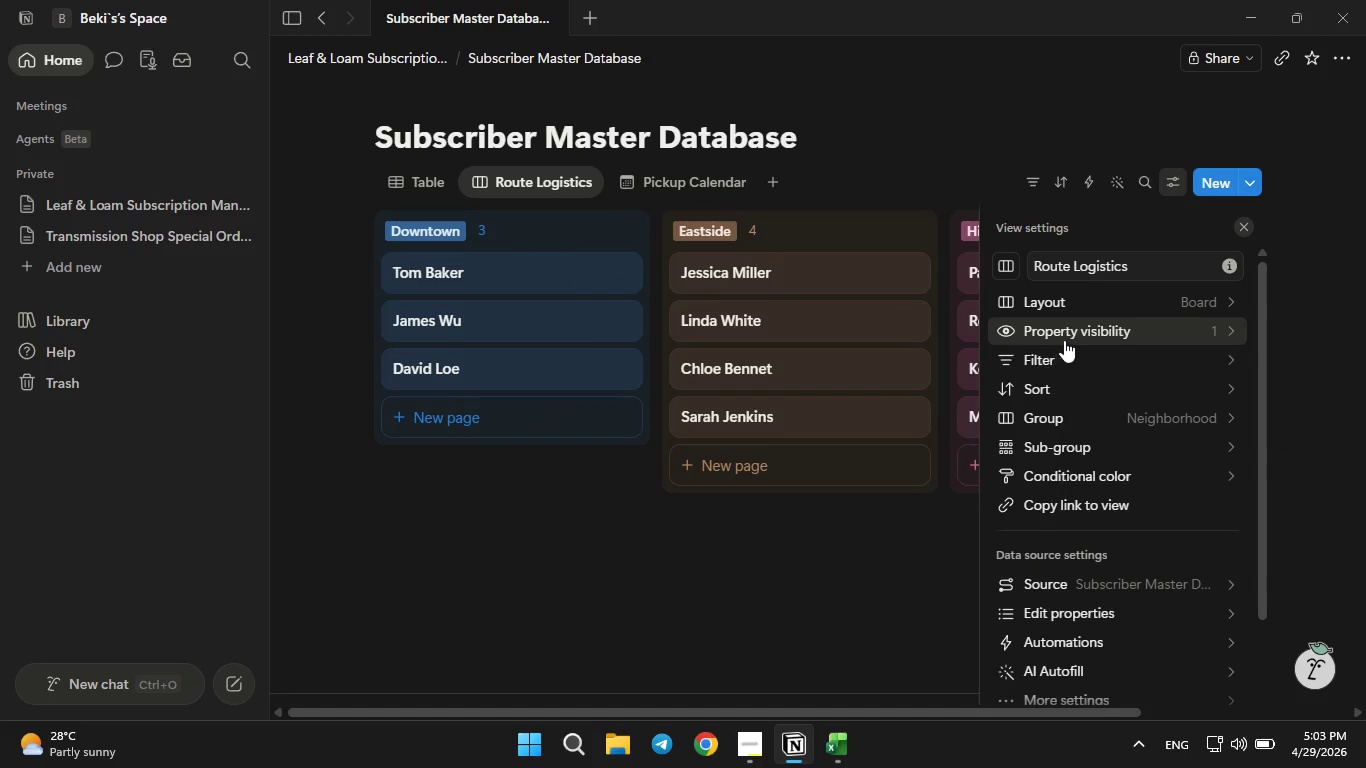 
left_click([1069, 338])
 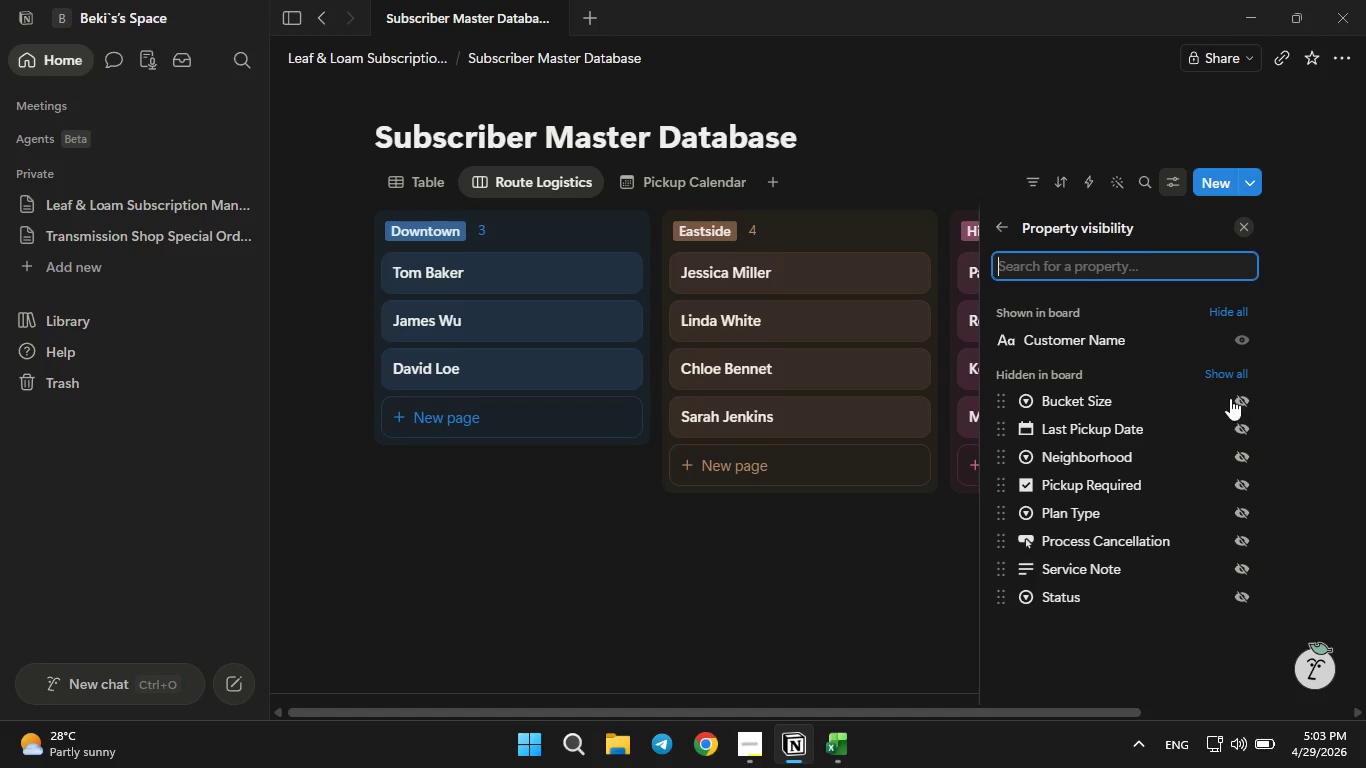 
left_click([1233, 398])
 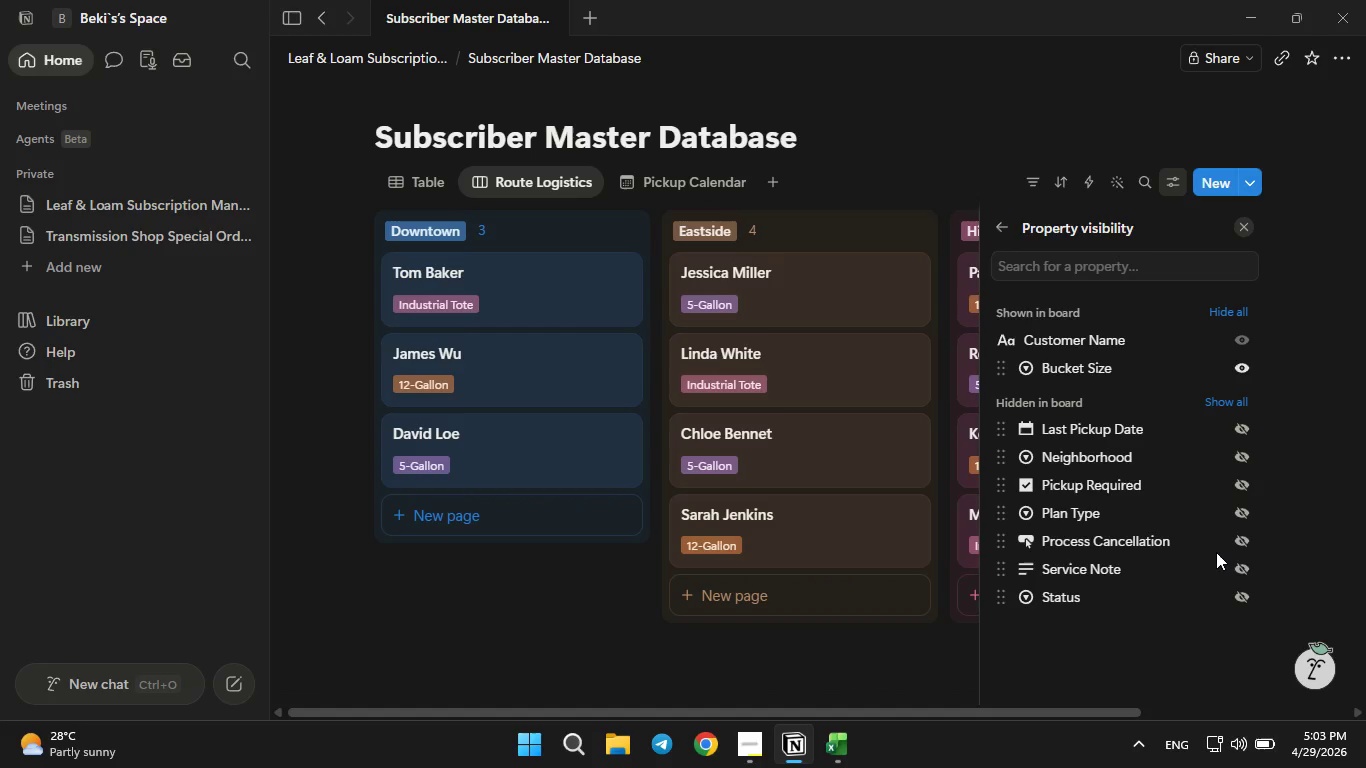 
wait(13.2)
 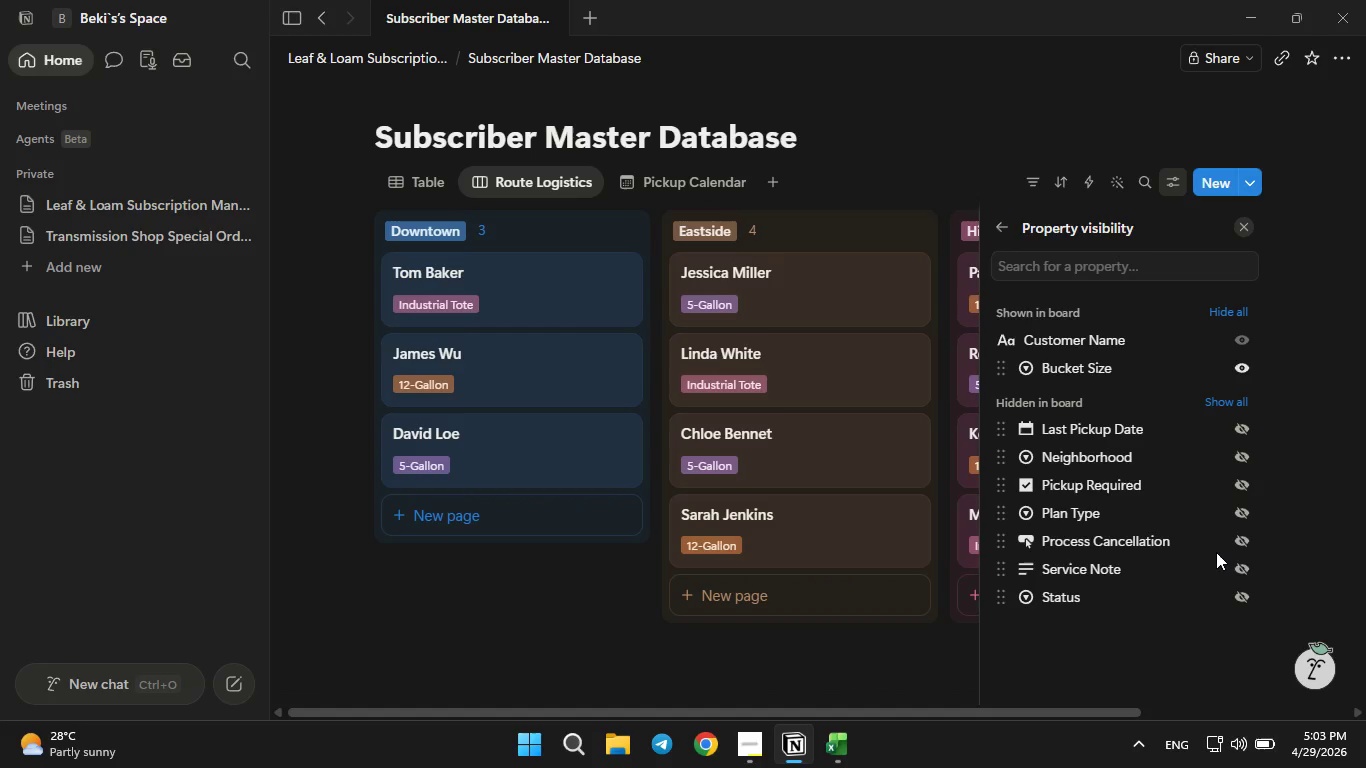 
left_click([1241, 510])
 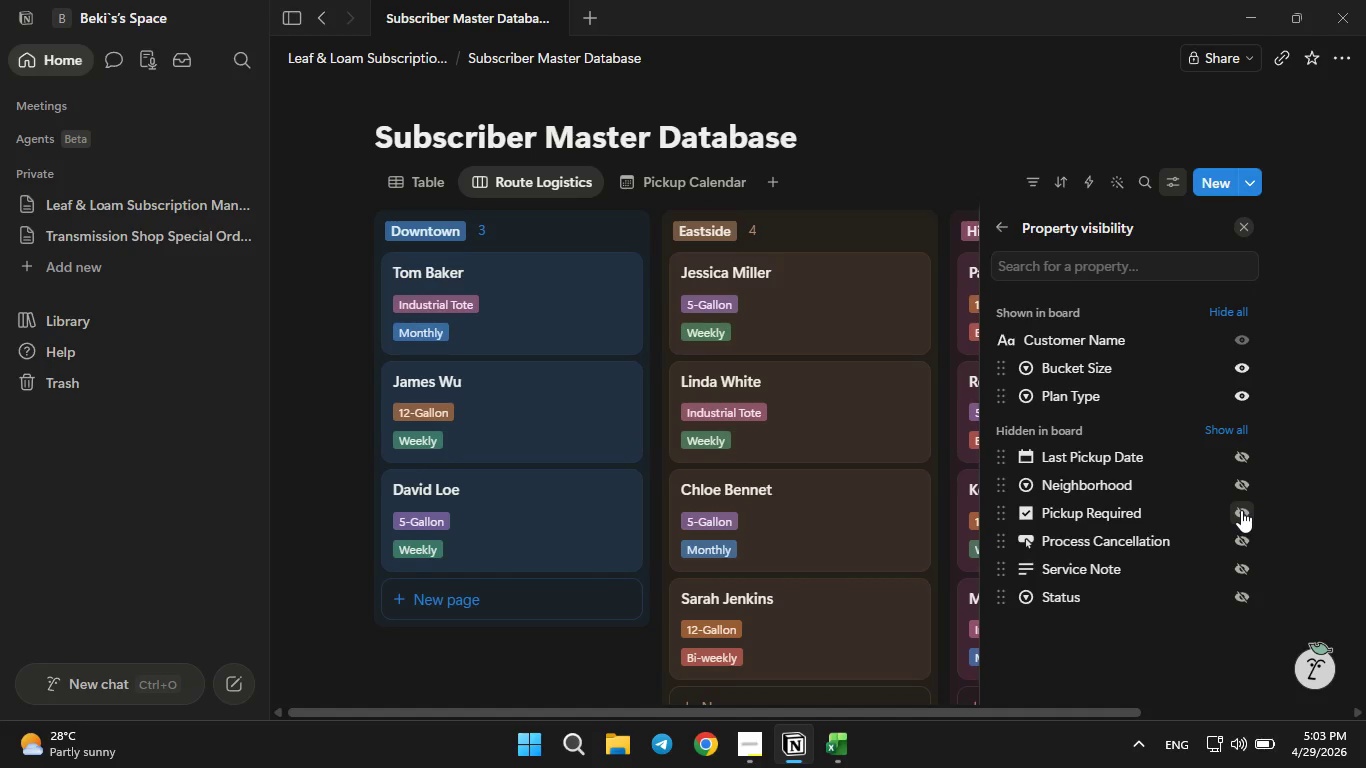 
left_click([1241, 510])
 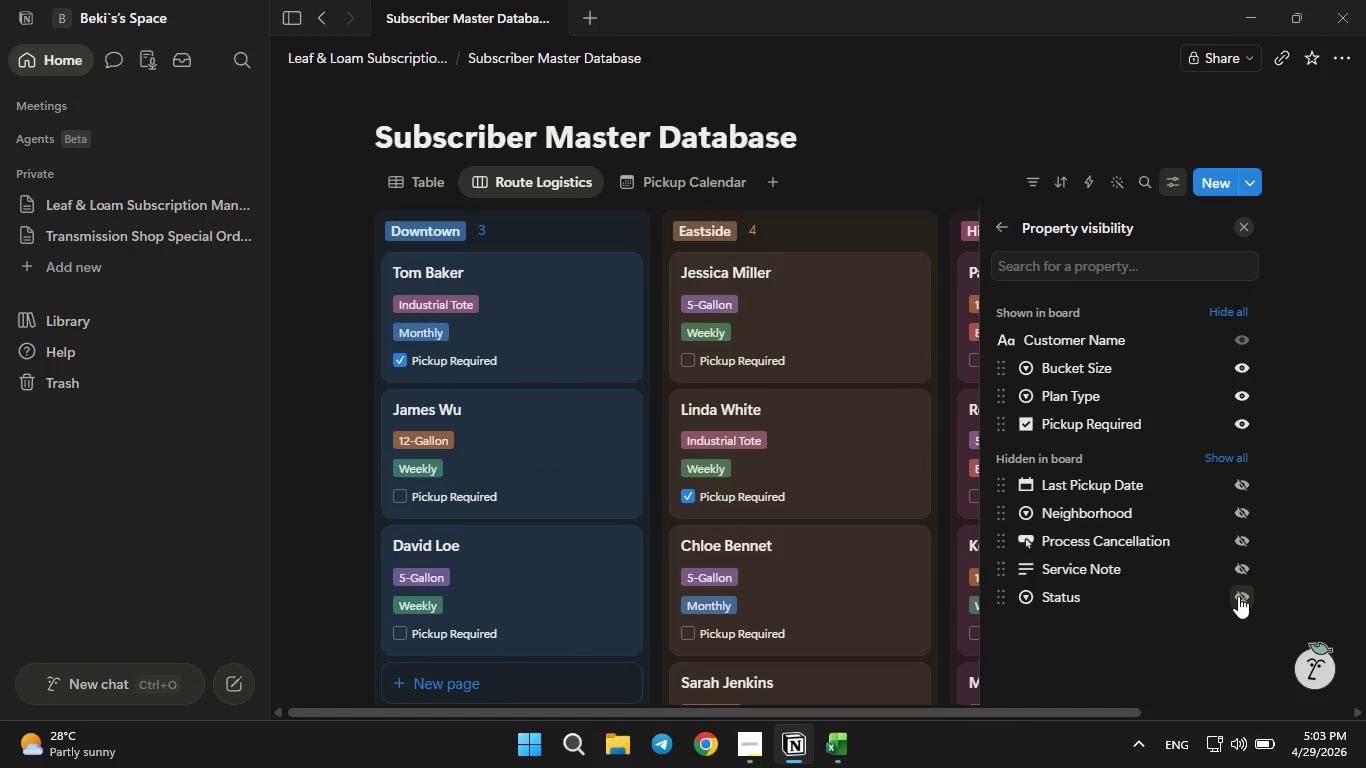 
left_click([1238, 596])
 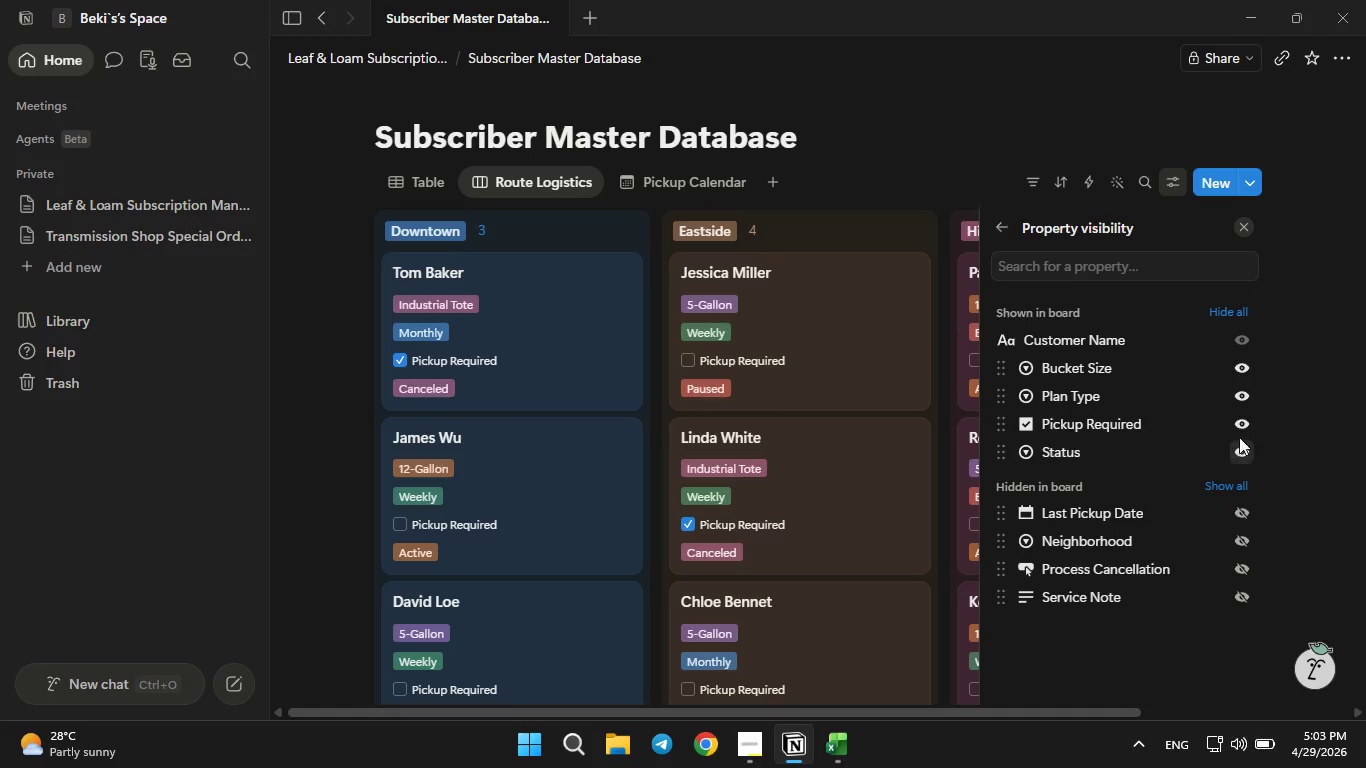 
left_click([1239, 425])
 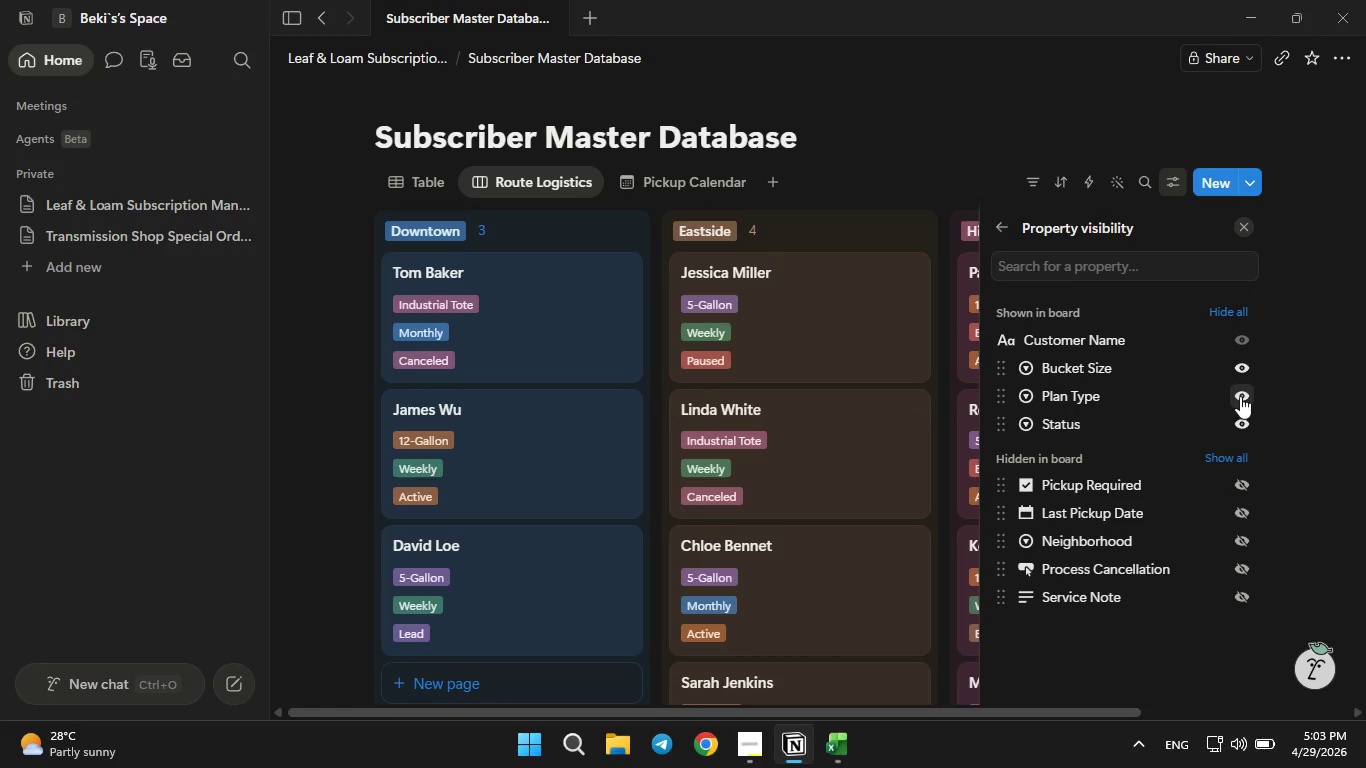 
left_click([1240, 396])
 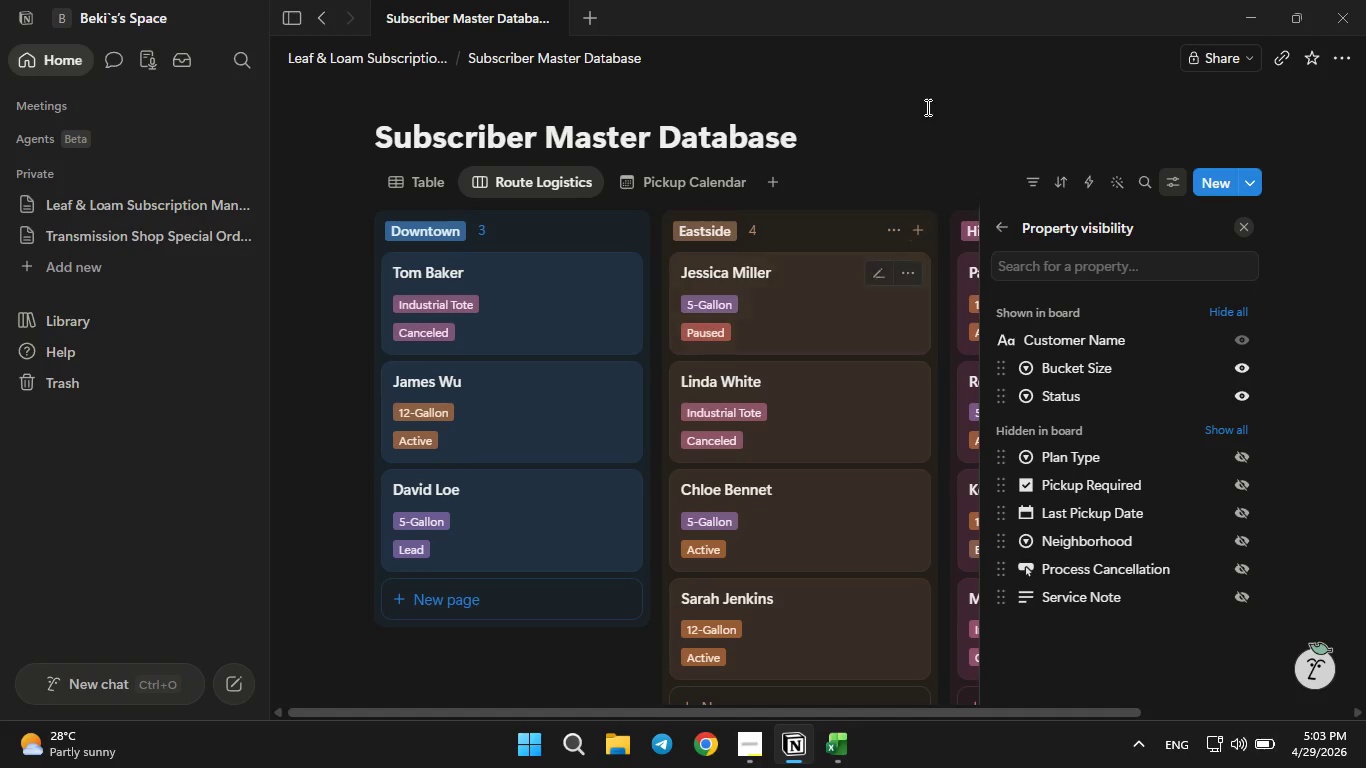 
left_click([923, 101])
 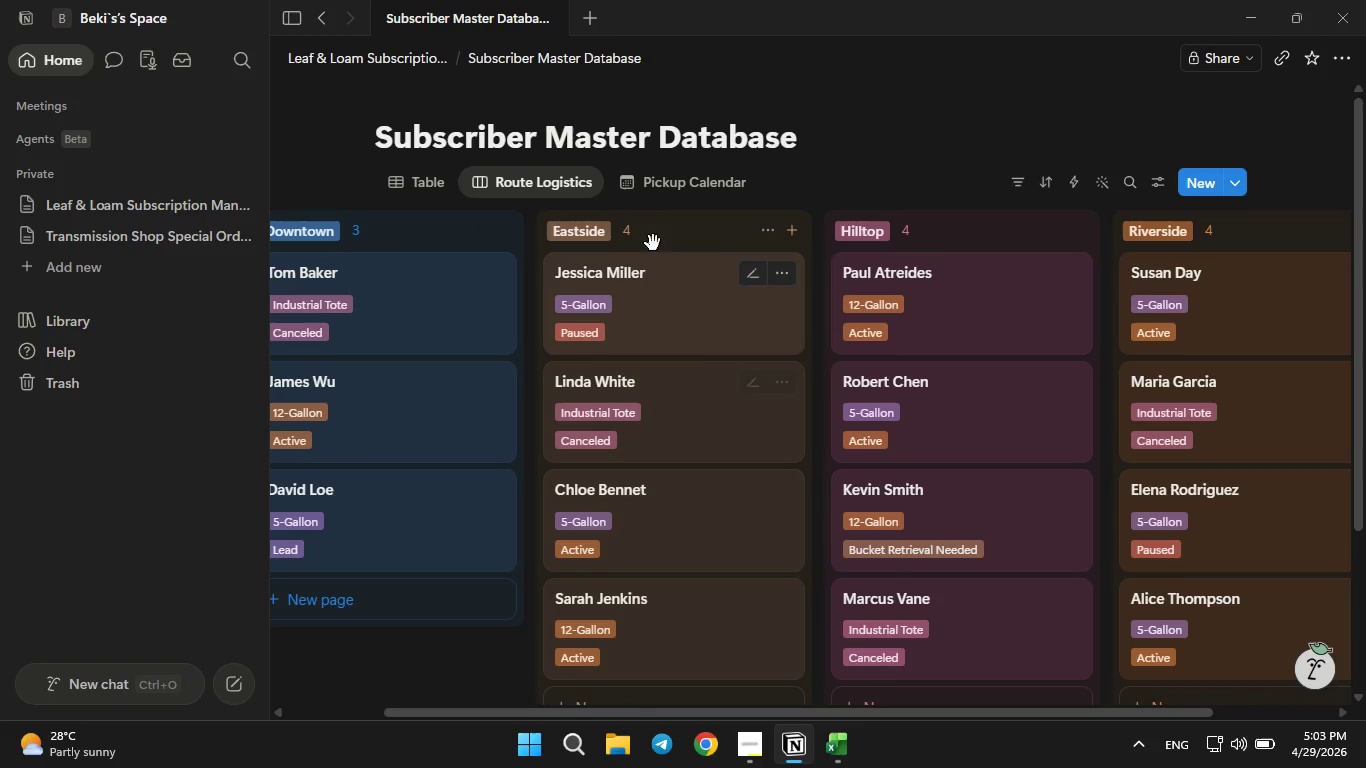 
left_click([652, 192])
 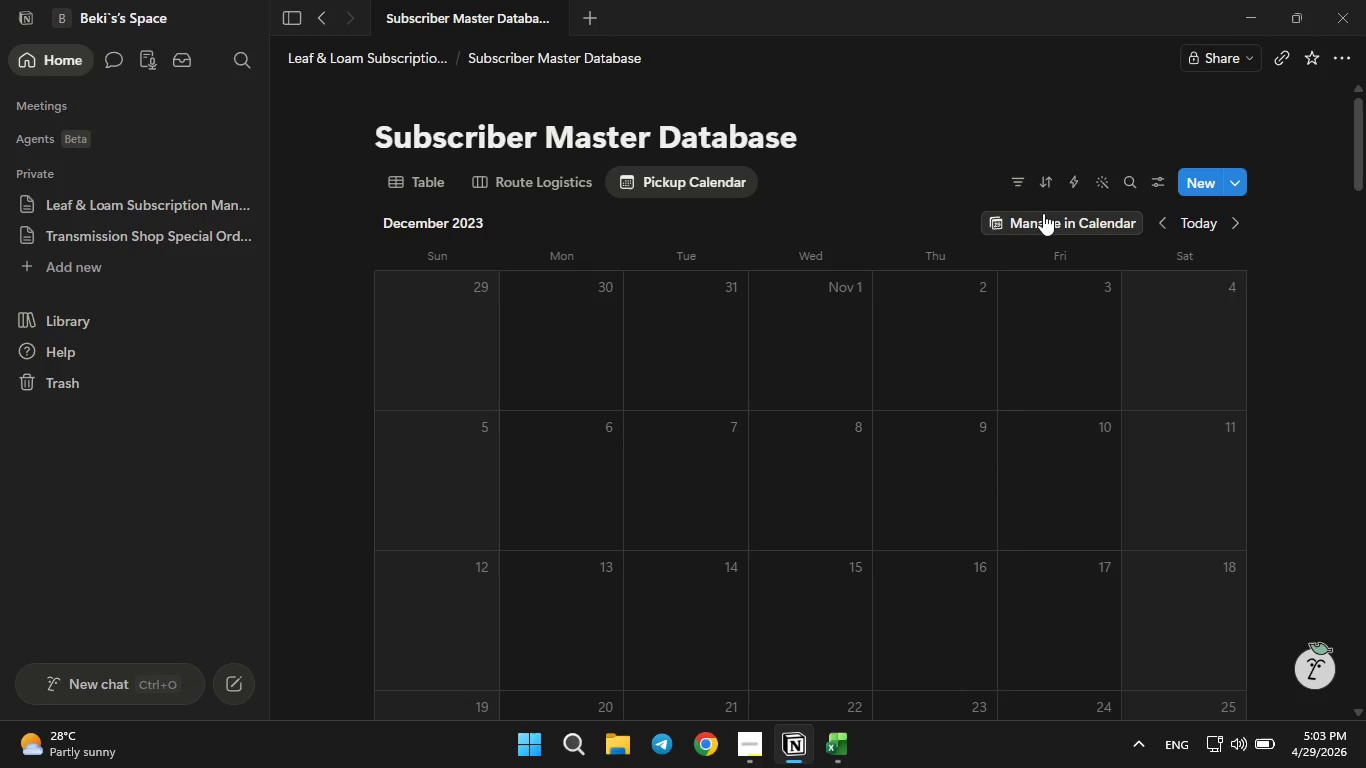 
wait(5.16)
 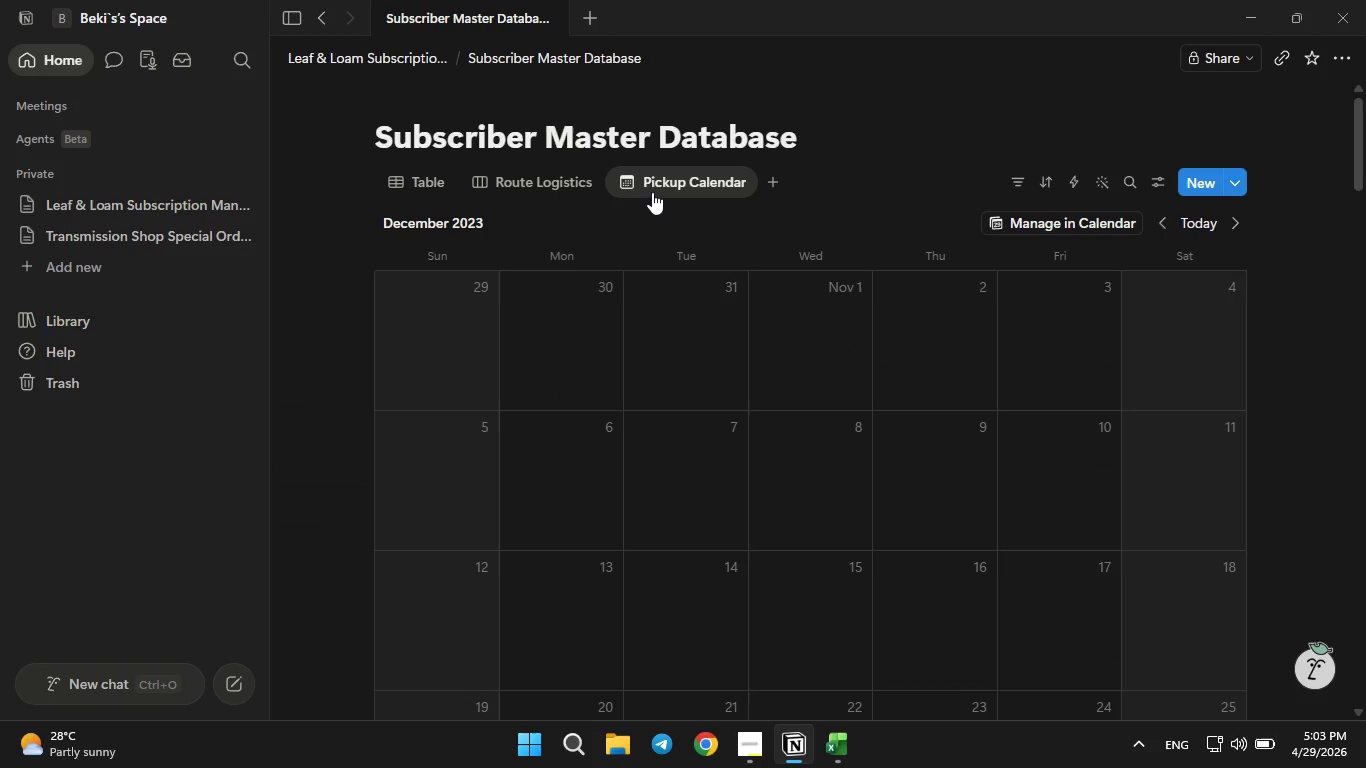 
left_click([1184, 221])
 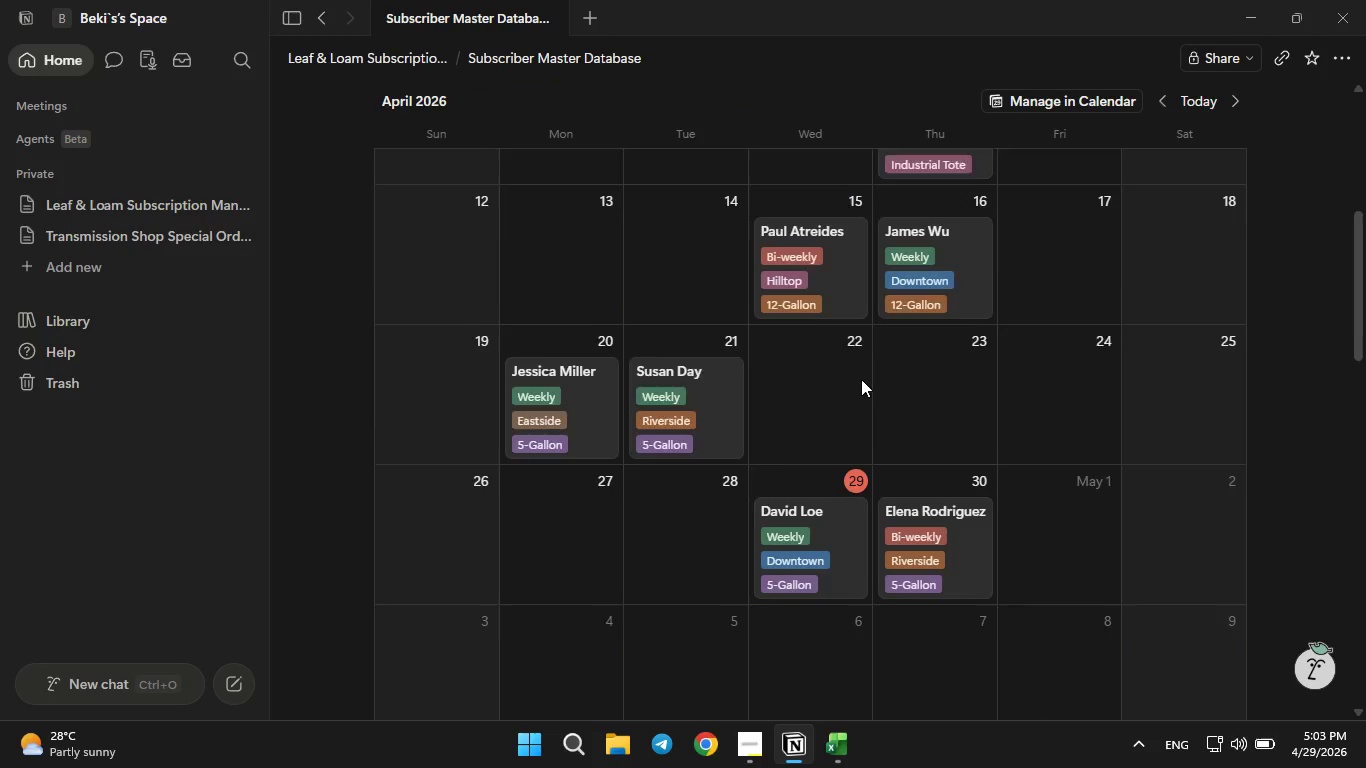 
wait(11.16)
 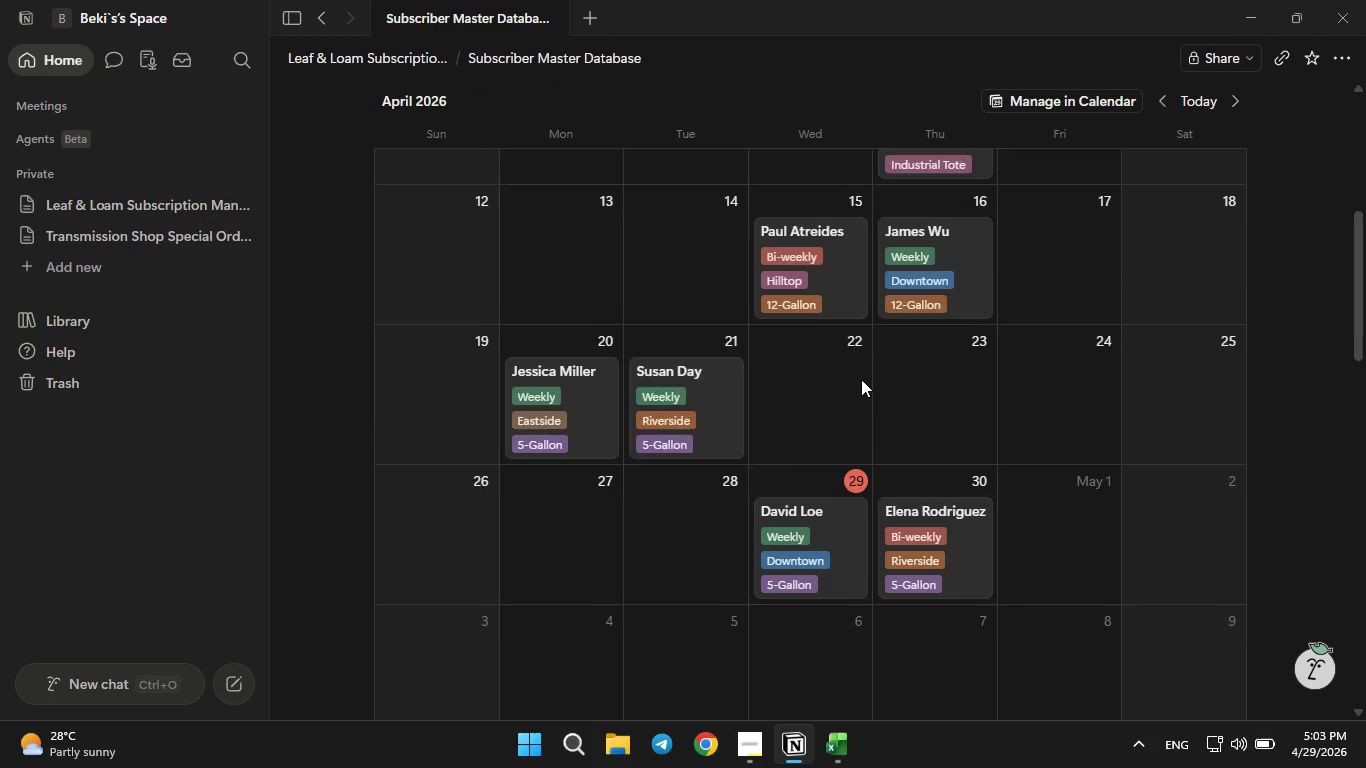 
left_click([546, 196])
 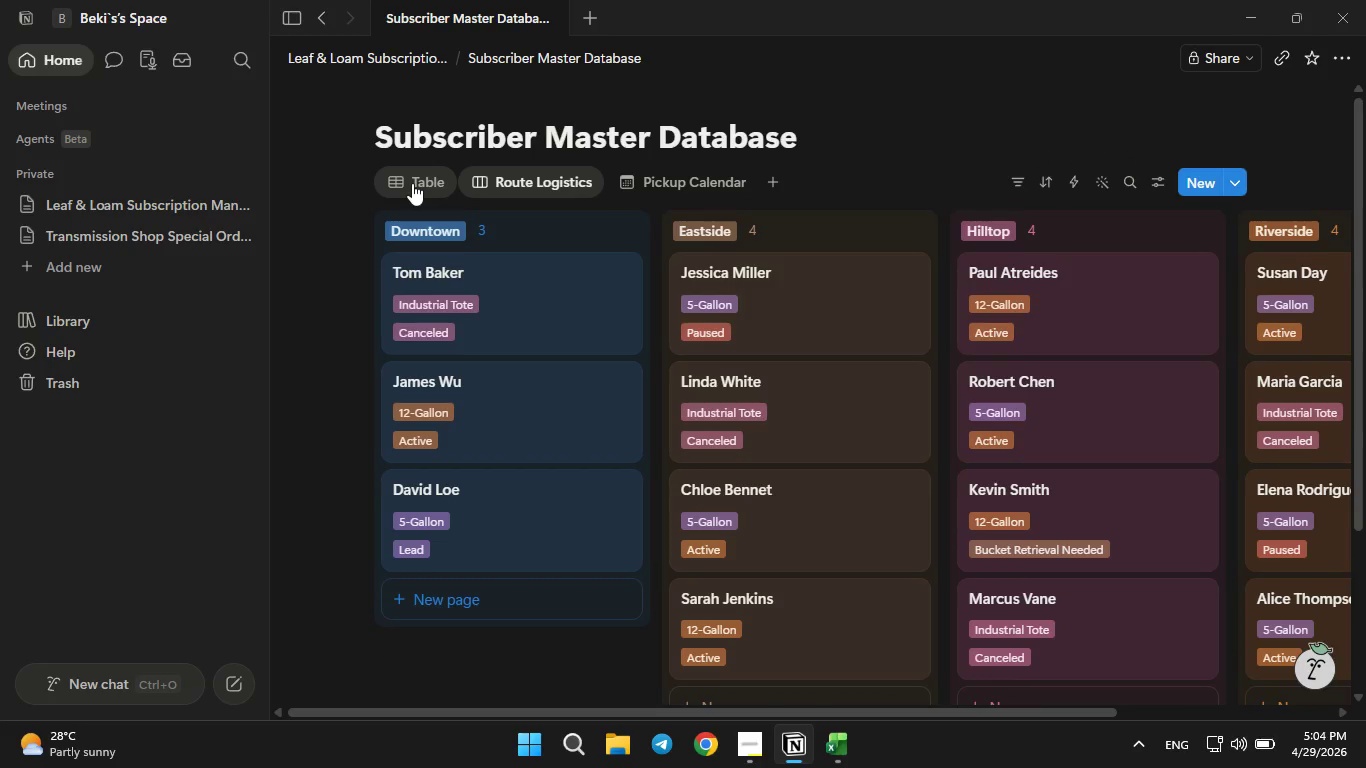 
left_click([412, 183])
 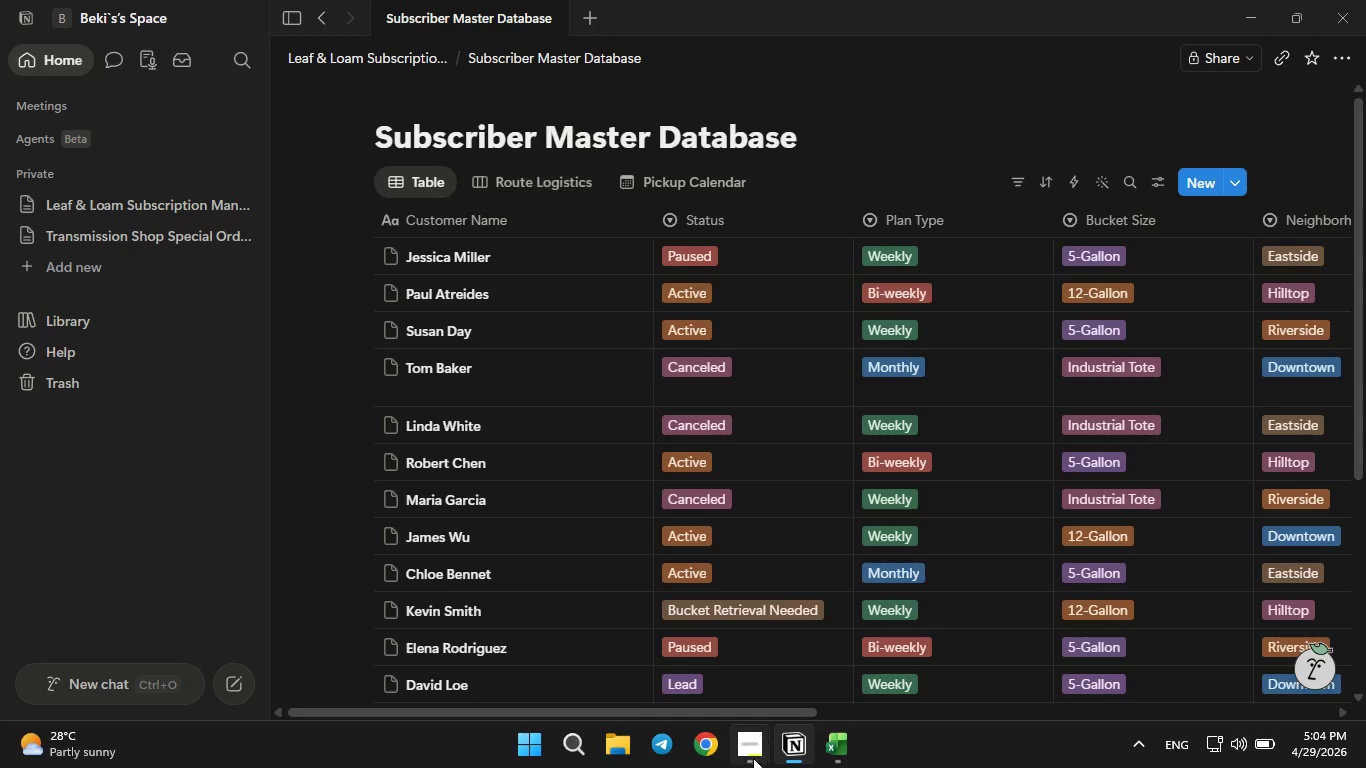 
left_click([753, 758])
 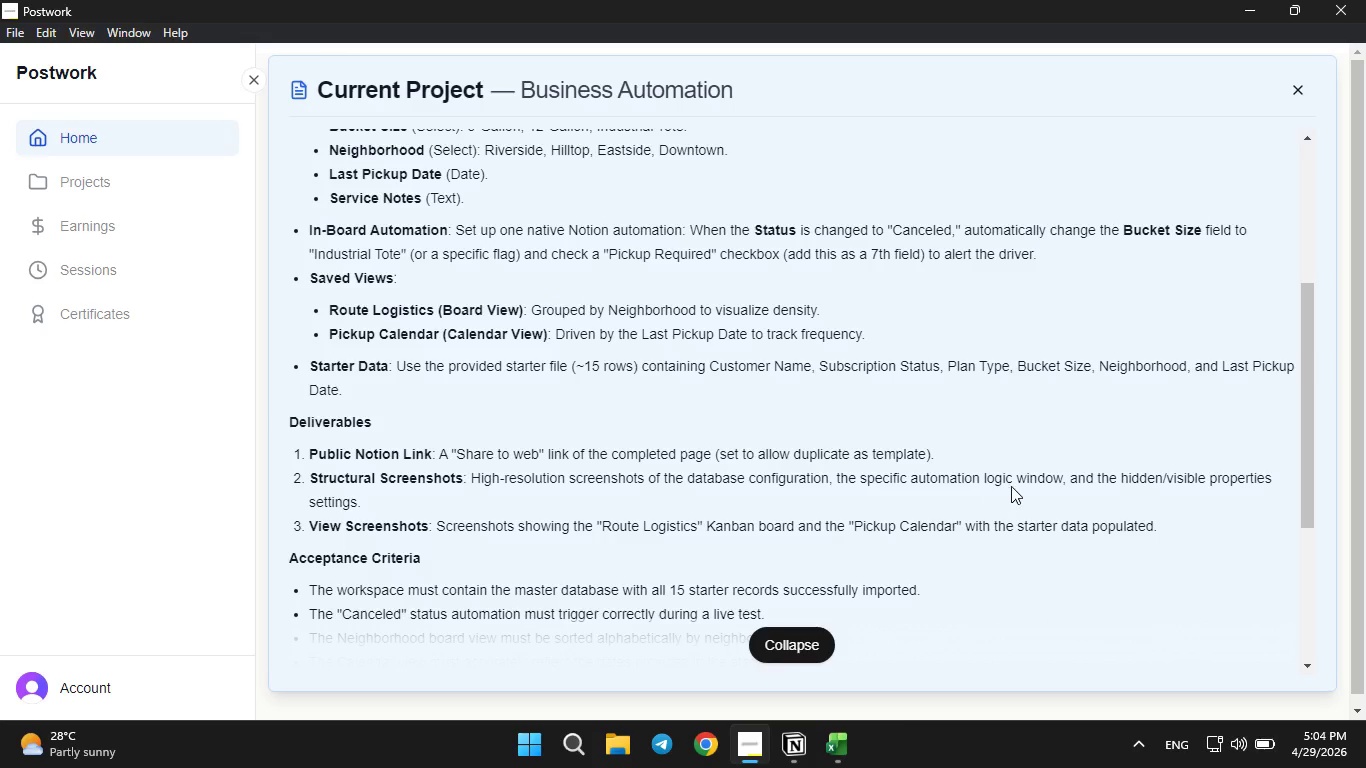 
wait(15.06)
 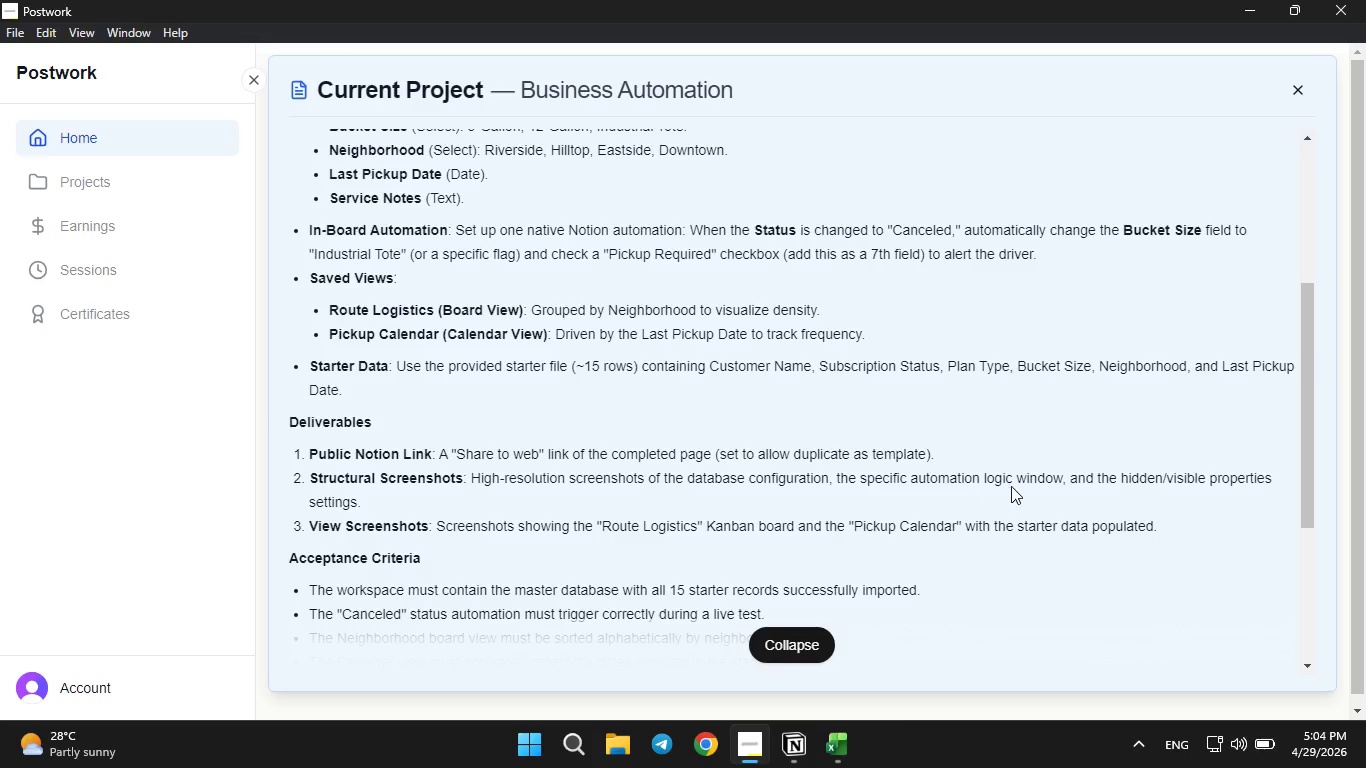 
left_click([797, 748])
 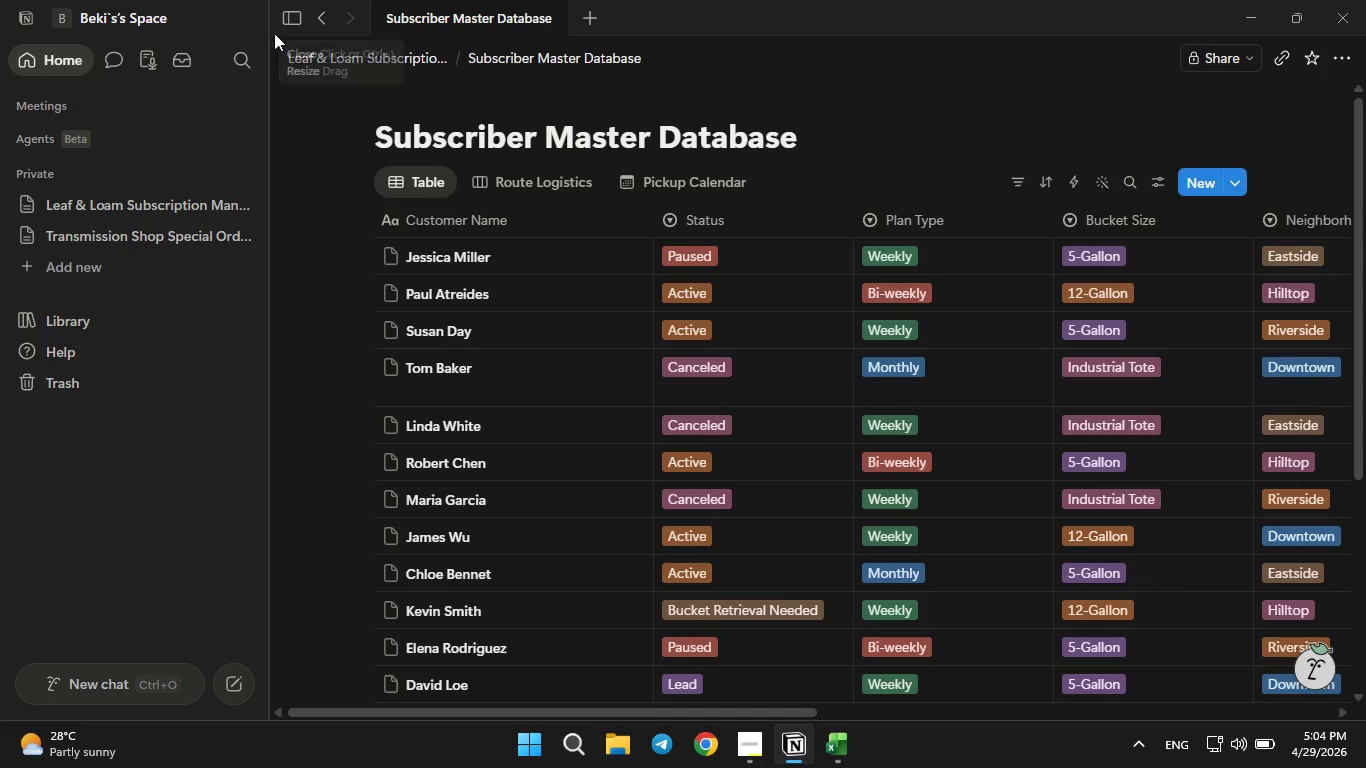 
left_click([281, 26])
 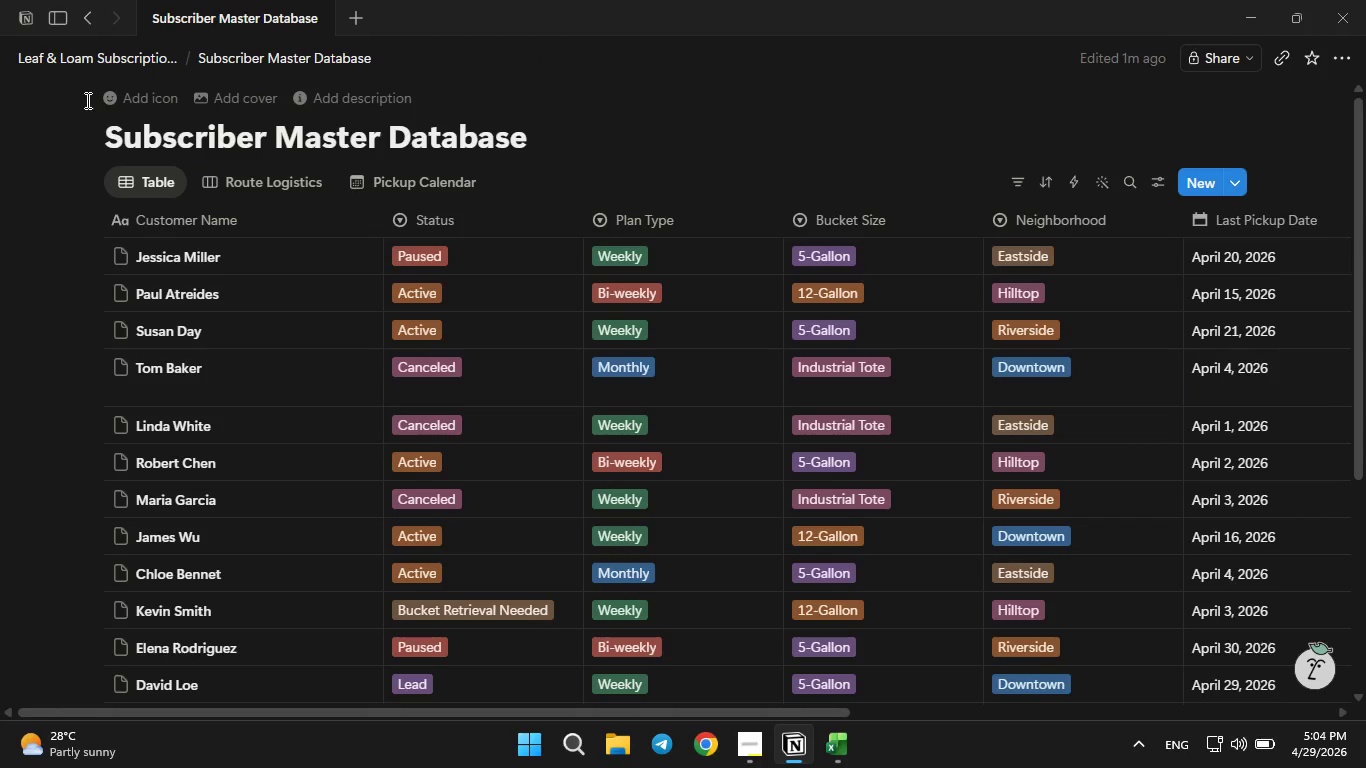 
key(PrintScreen)
 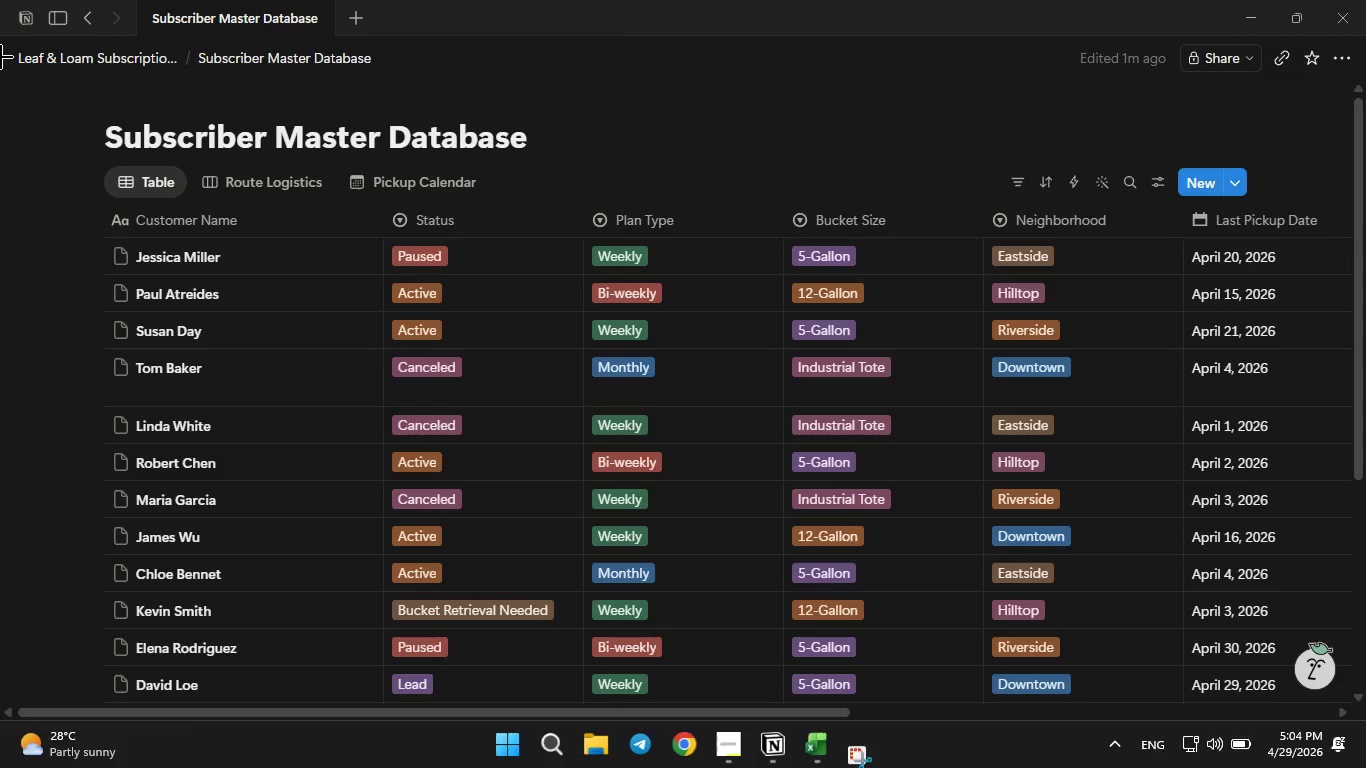 
left_click_drag(start_coordinate=[1, 56], to_coordinate=[1365, 721])
 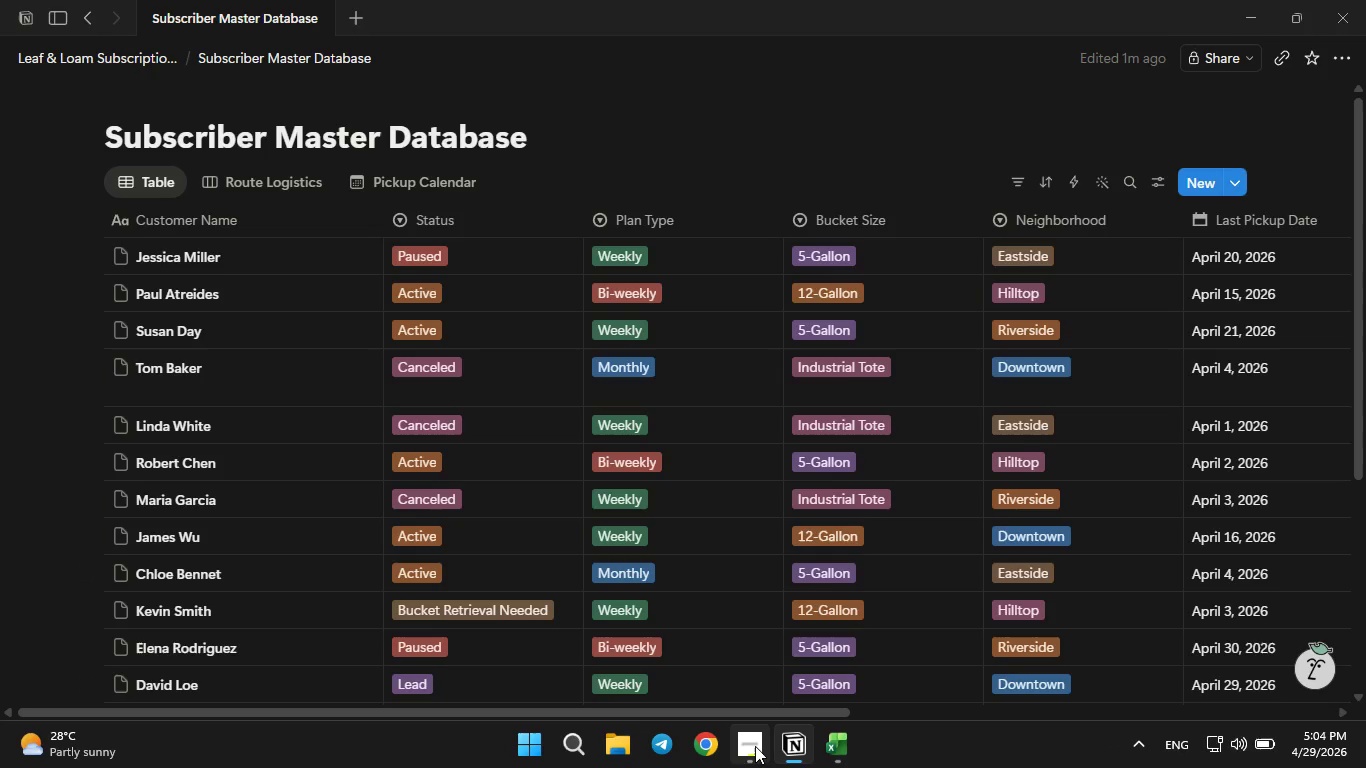 
left_click([755, 746])